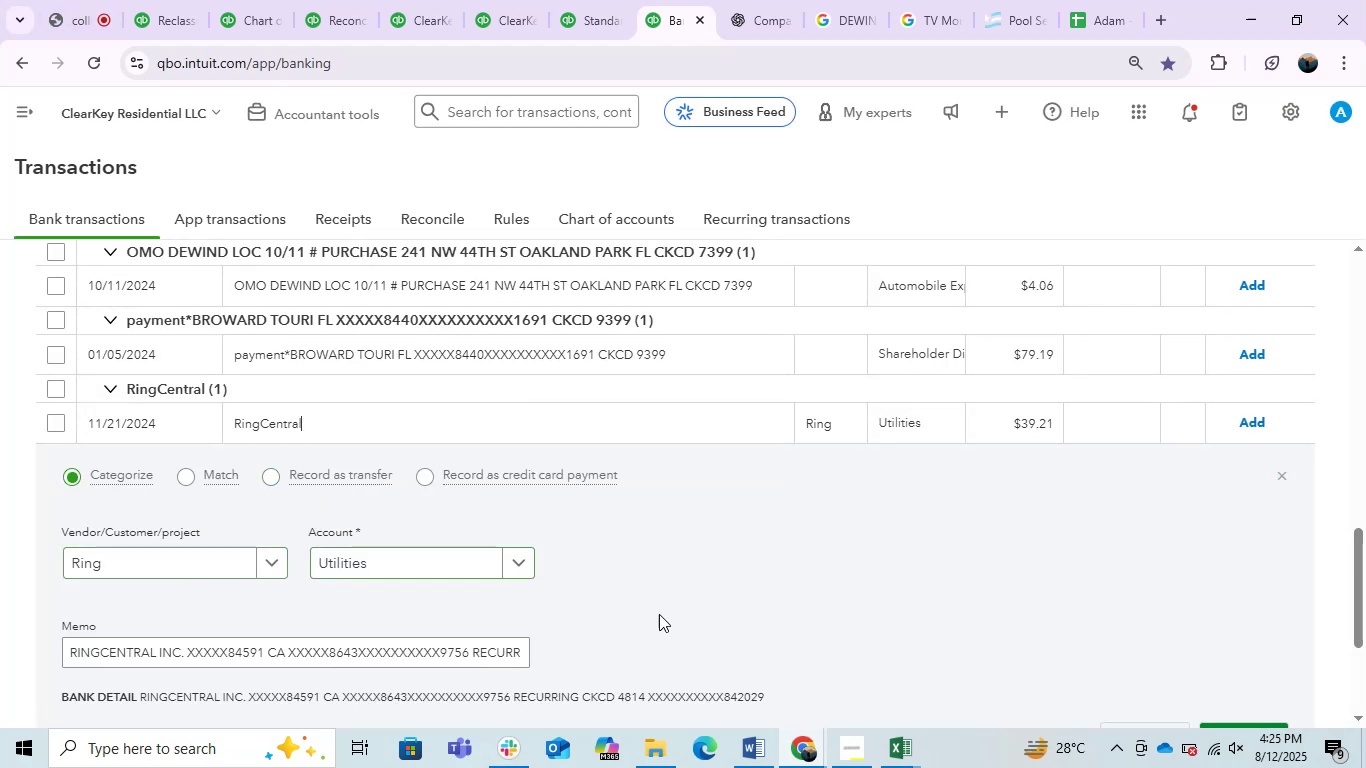 
scroll: coordinate [1003, 621], scroll_direction: down, amount: 2.0
 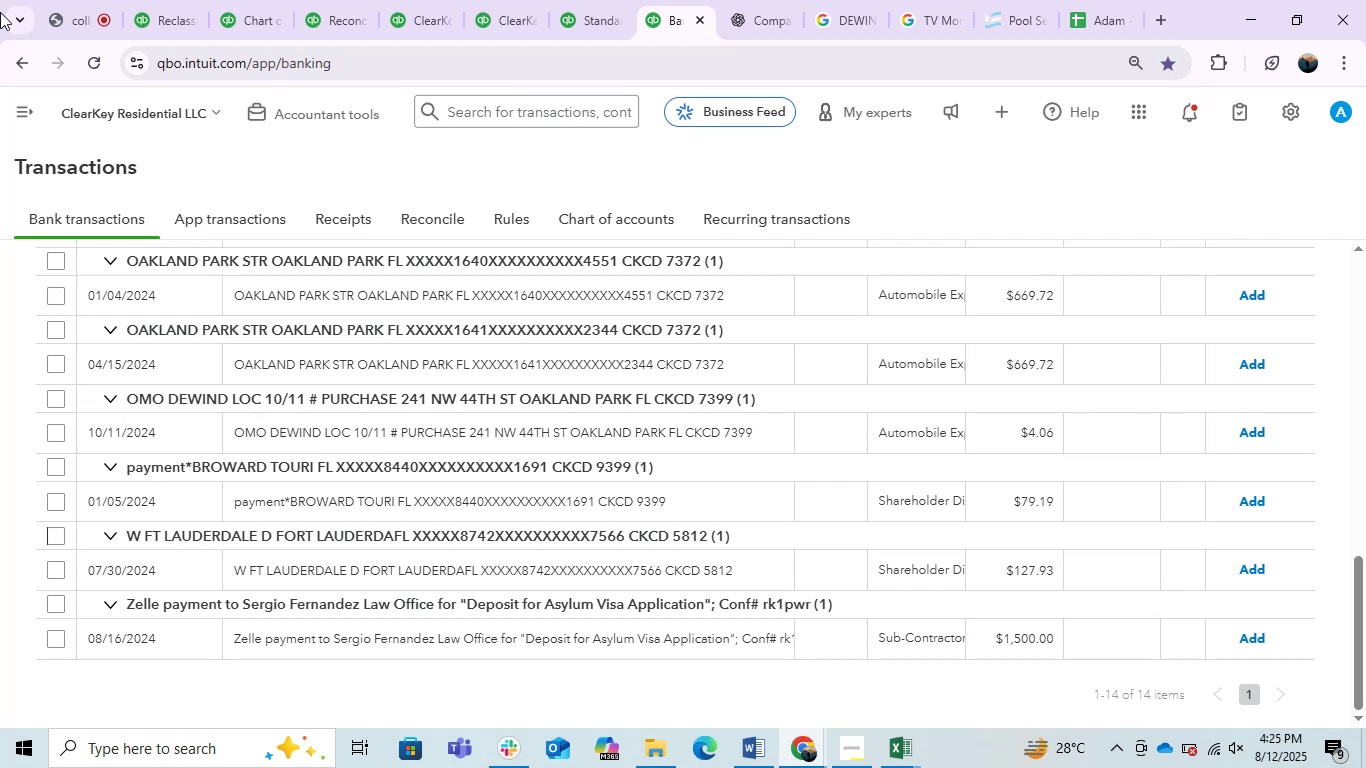 
wait(23.61)
 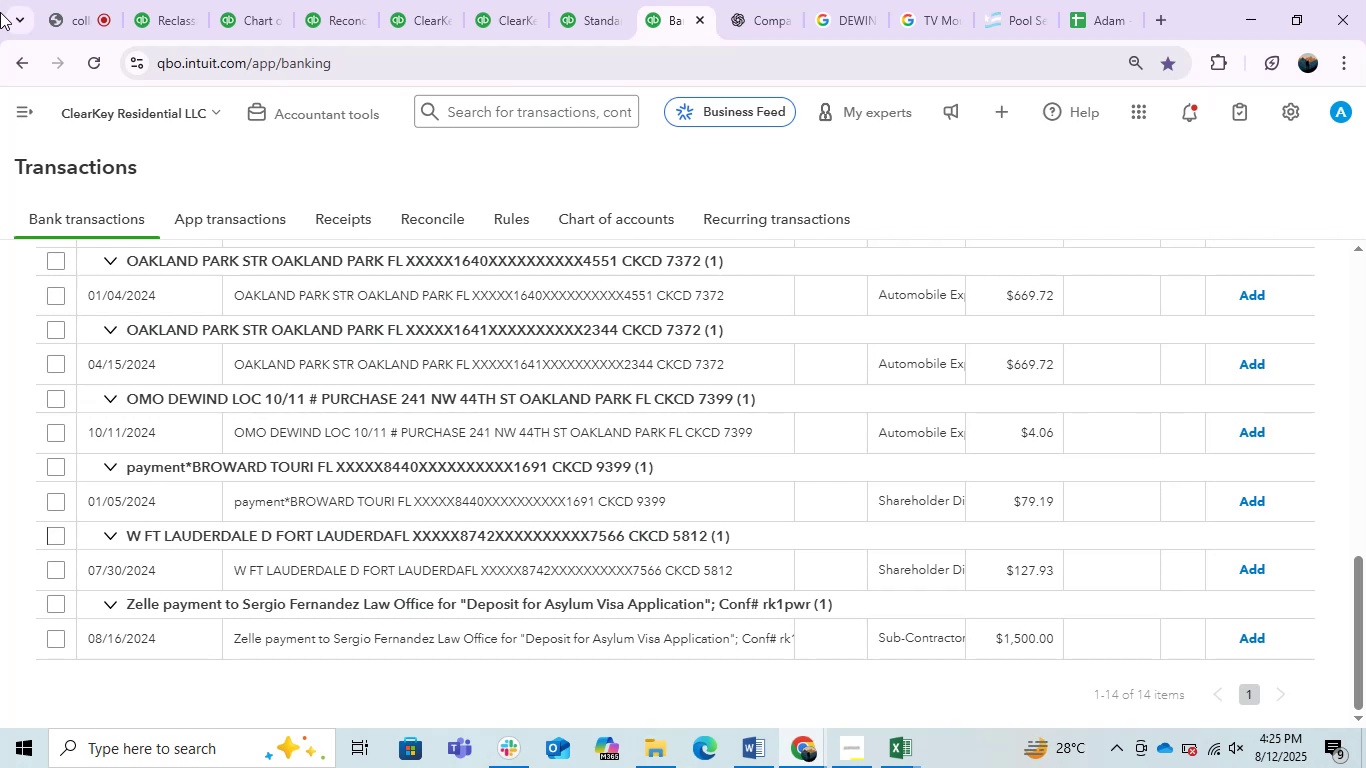 
scroll: coordinate [932, 469], scroll_direction: up, amount: 1.0
 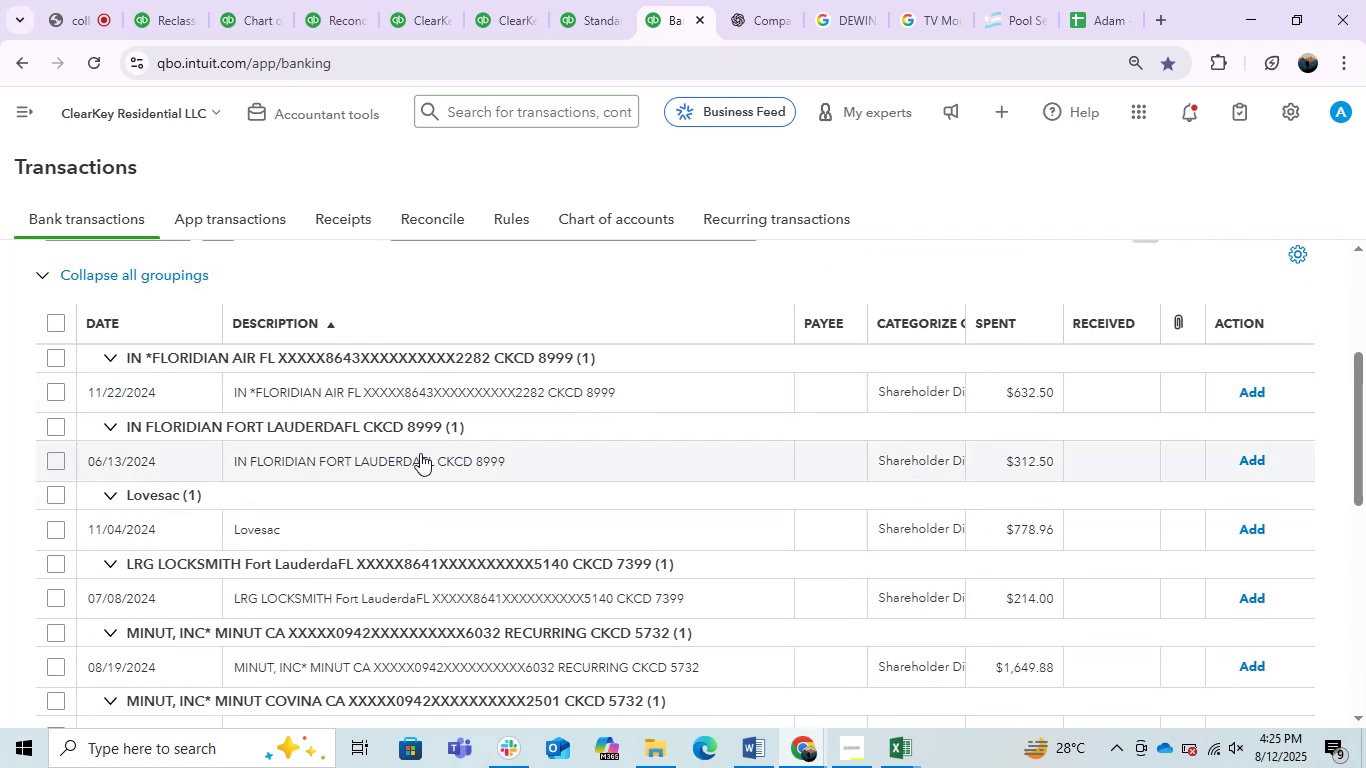 
wait(5.56)
 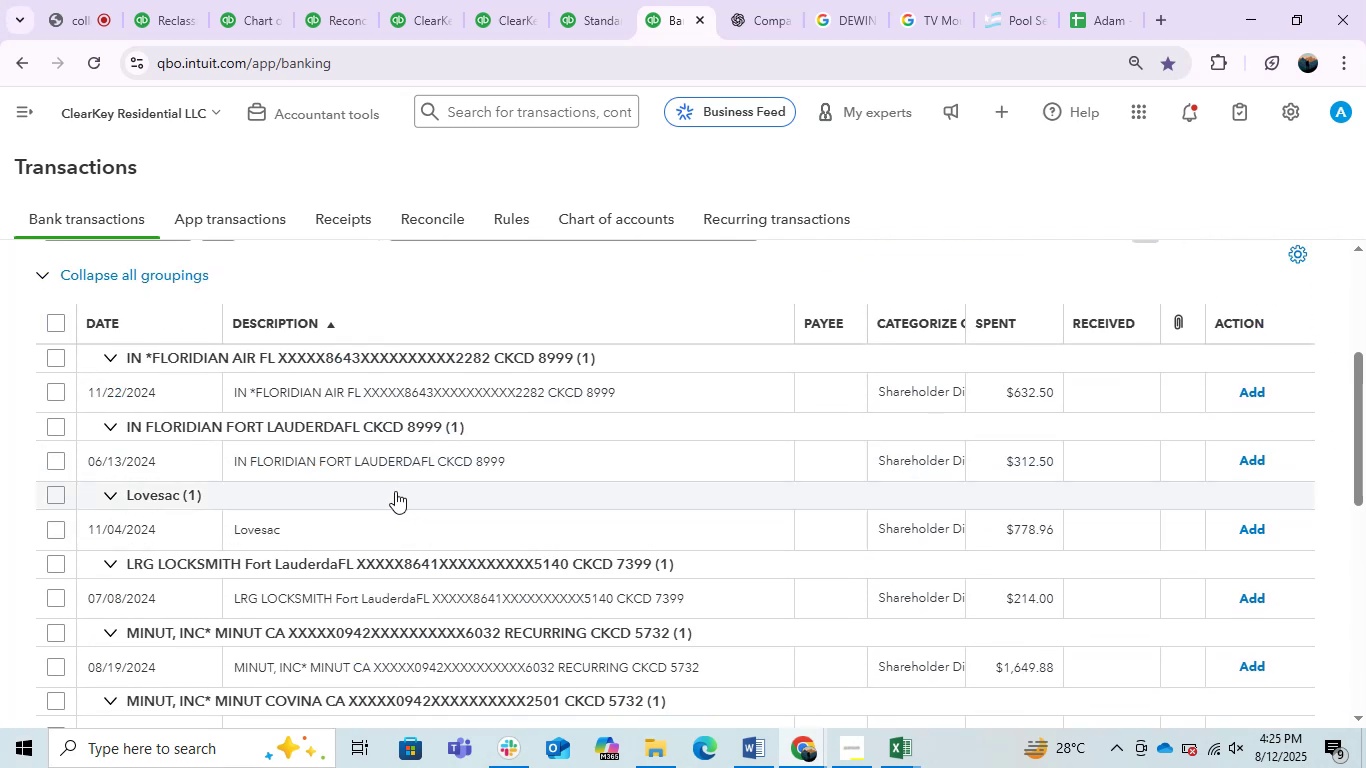 
left_click([378, 528])
 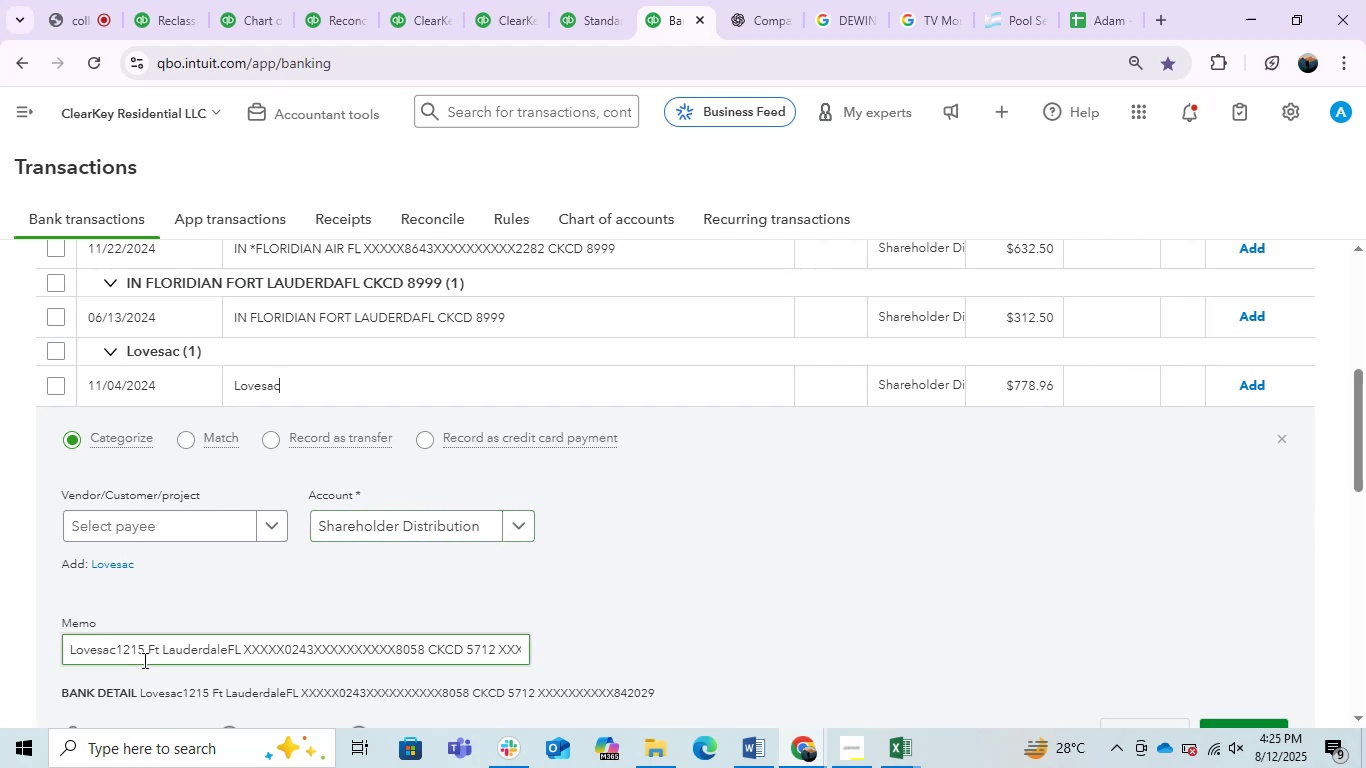 
left_click([144, 647])
 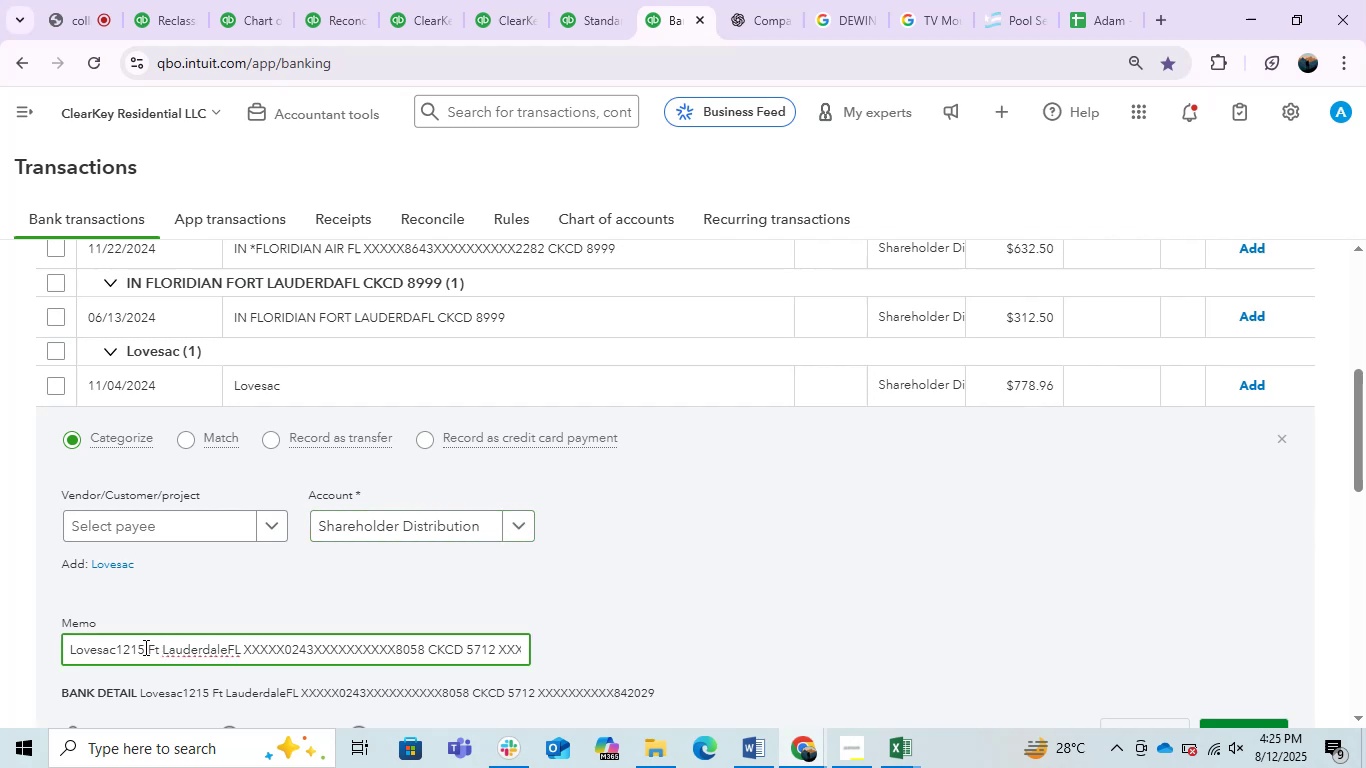 
left_click_drag(start_coordinate=[144, 647], to_coordinate=[52, 646])
 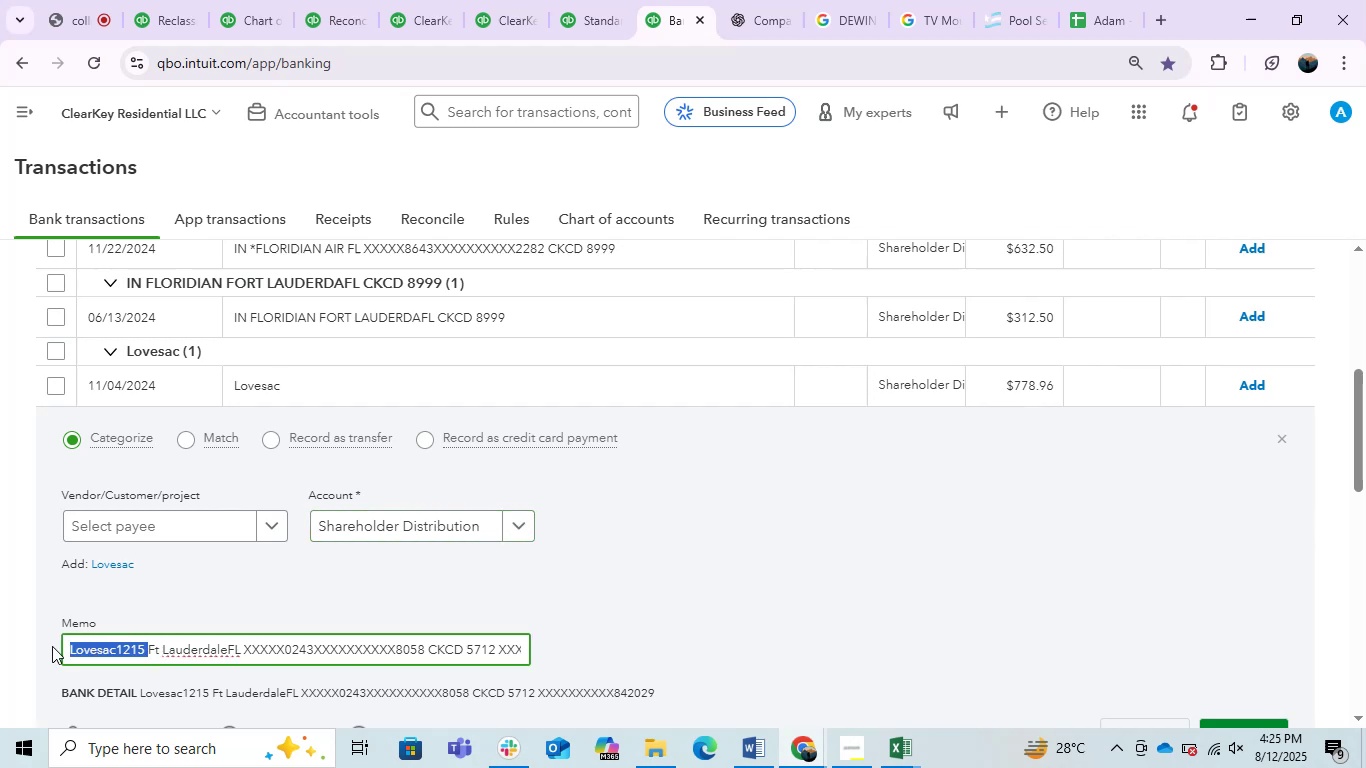 
key(Control+C)
 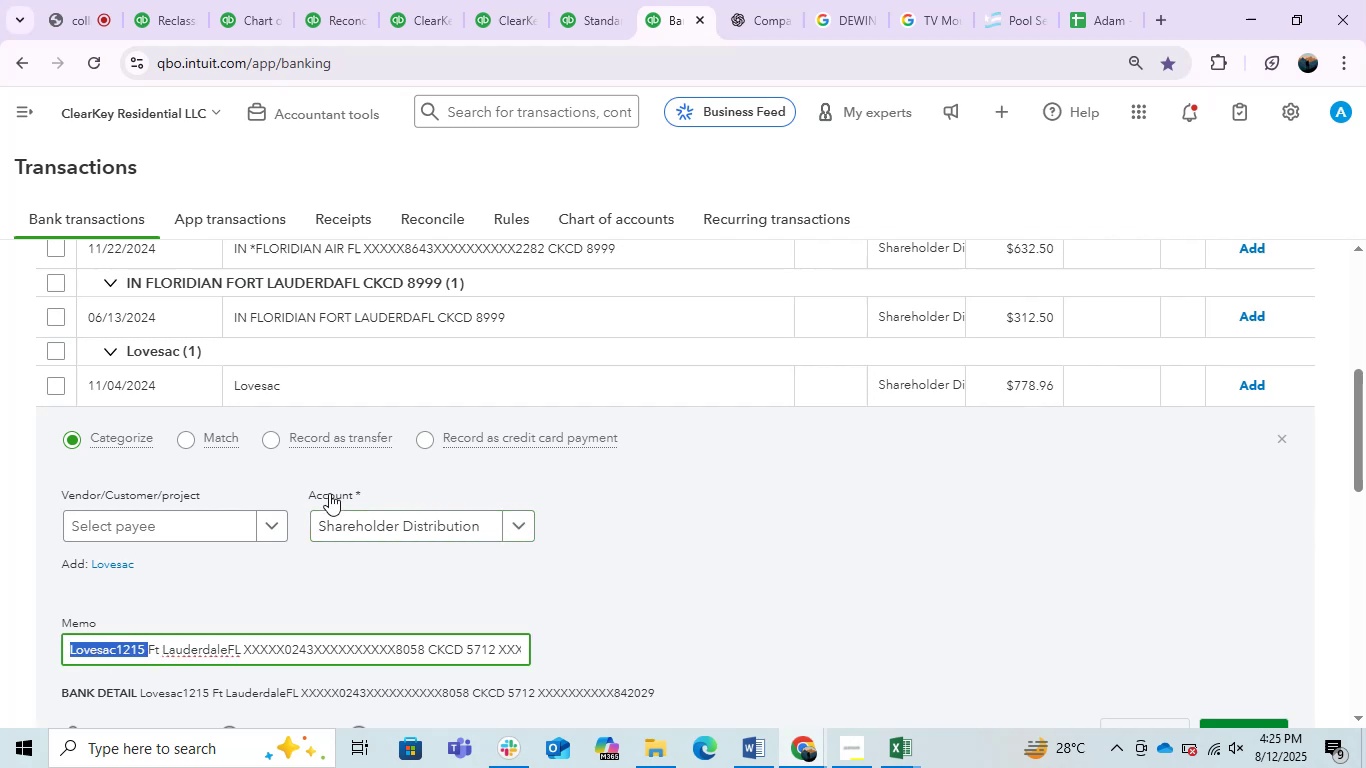 
key(Control+C)
 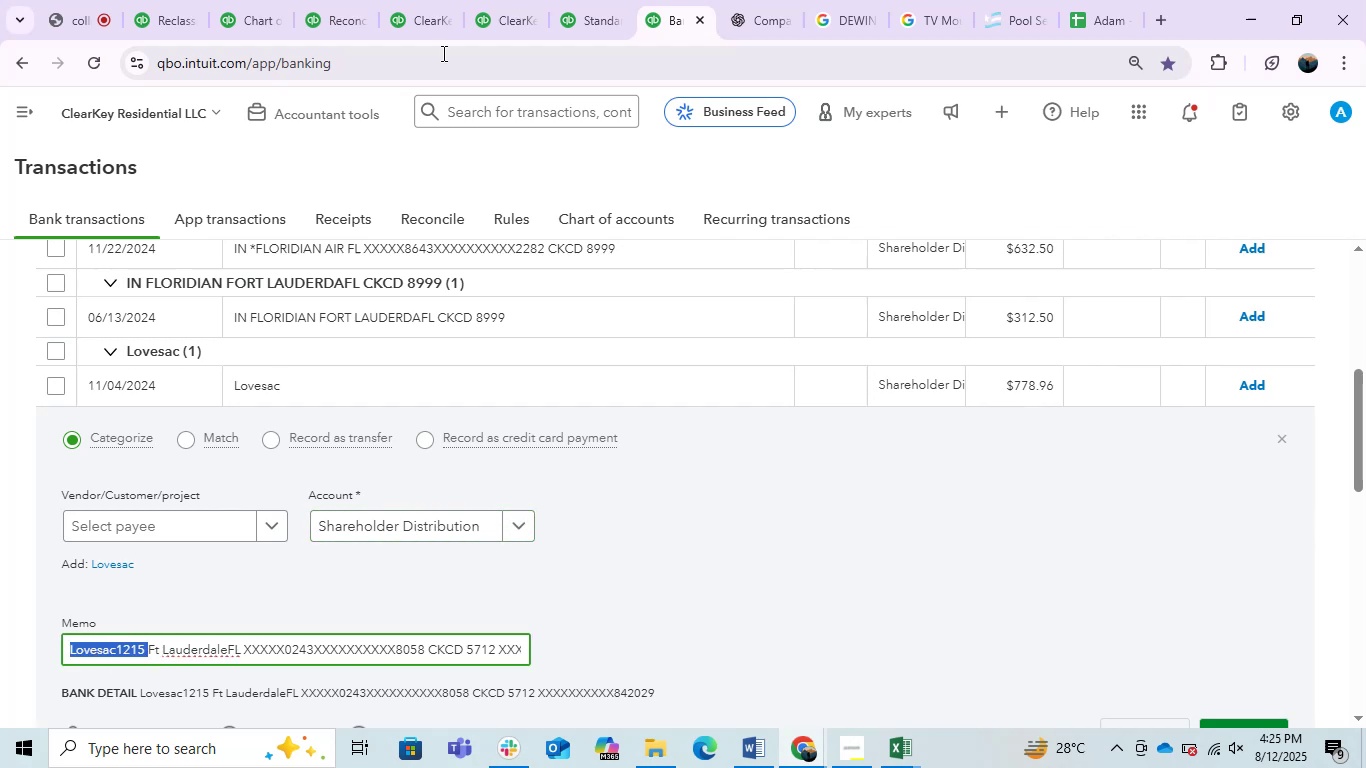 
key(Control+C)
 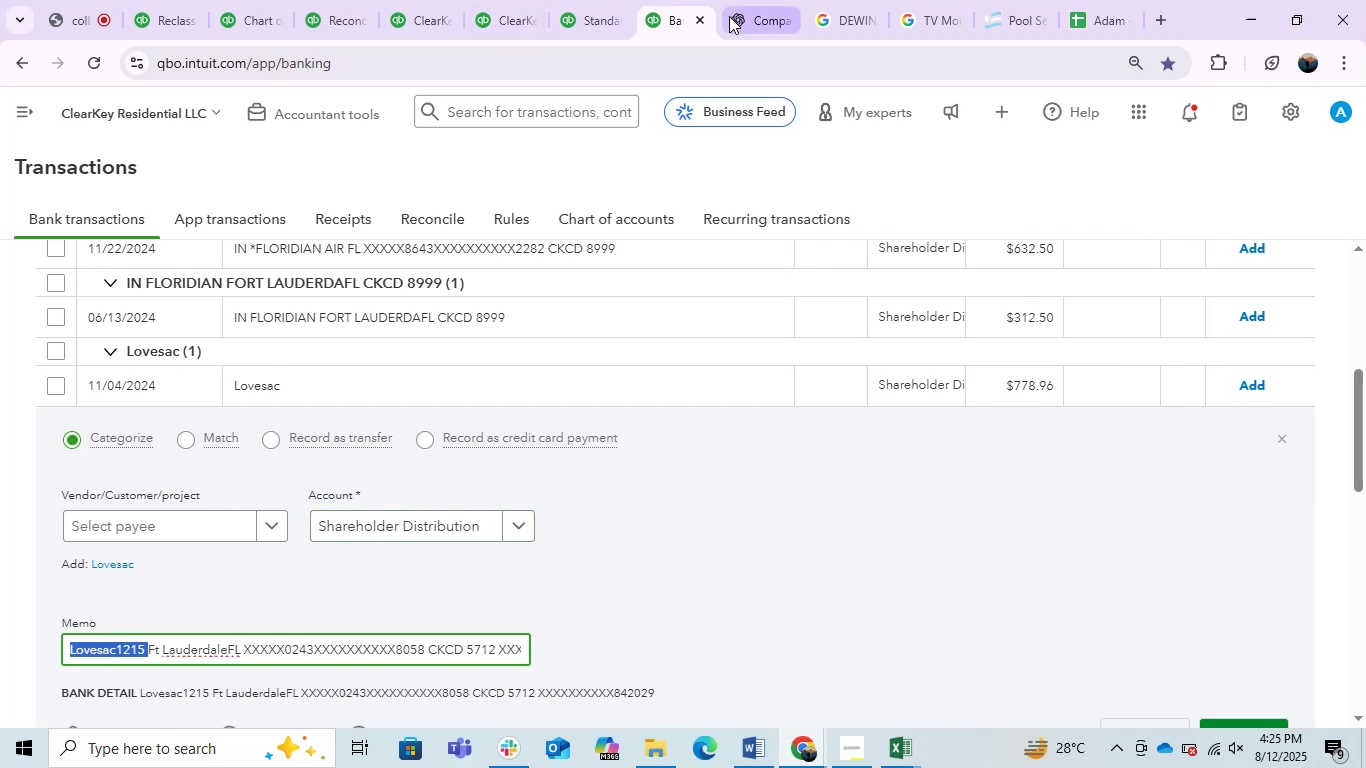 
left_click([768, 6])
 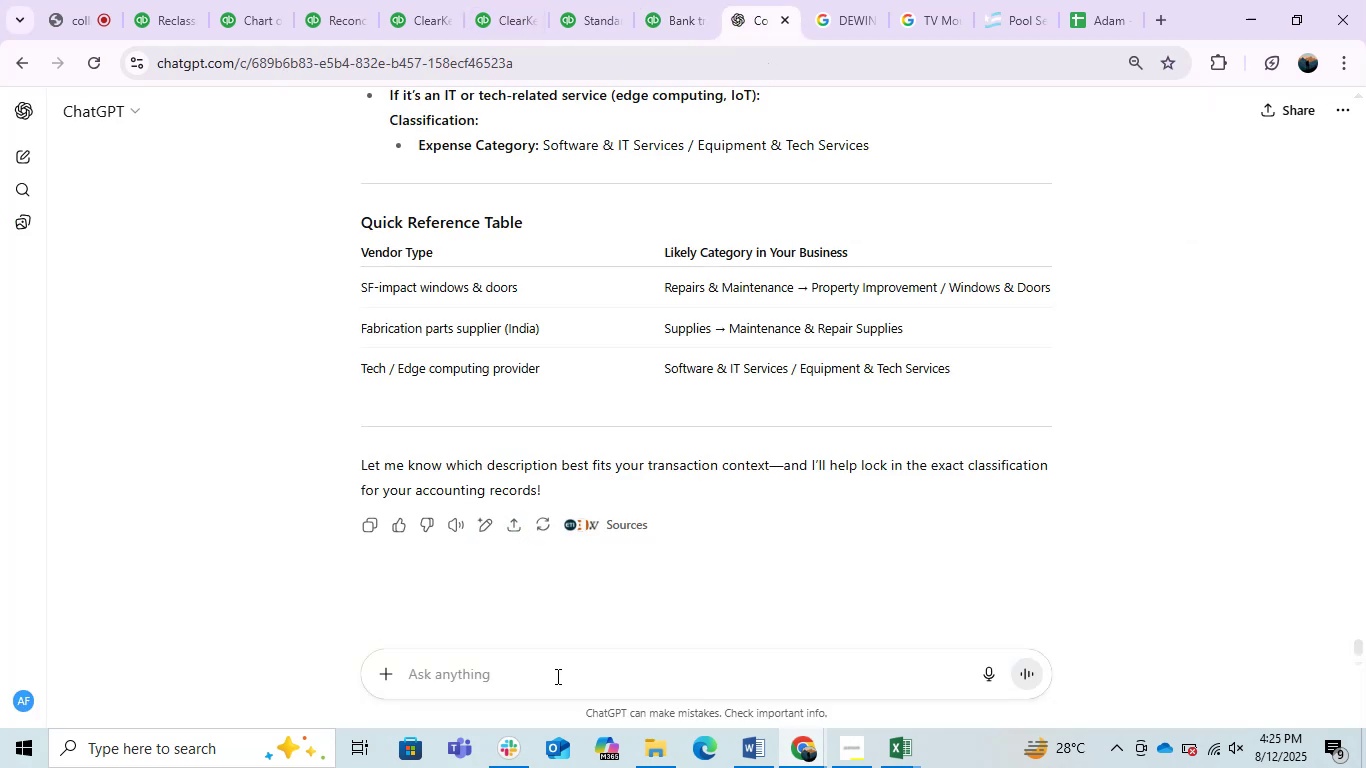 
left_click([550, 683])
 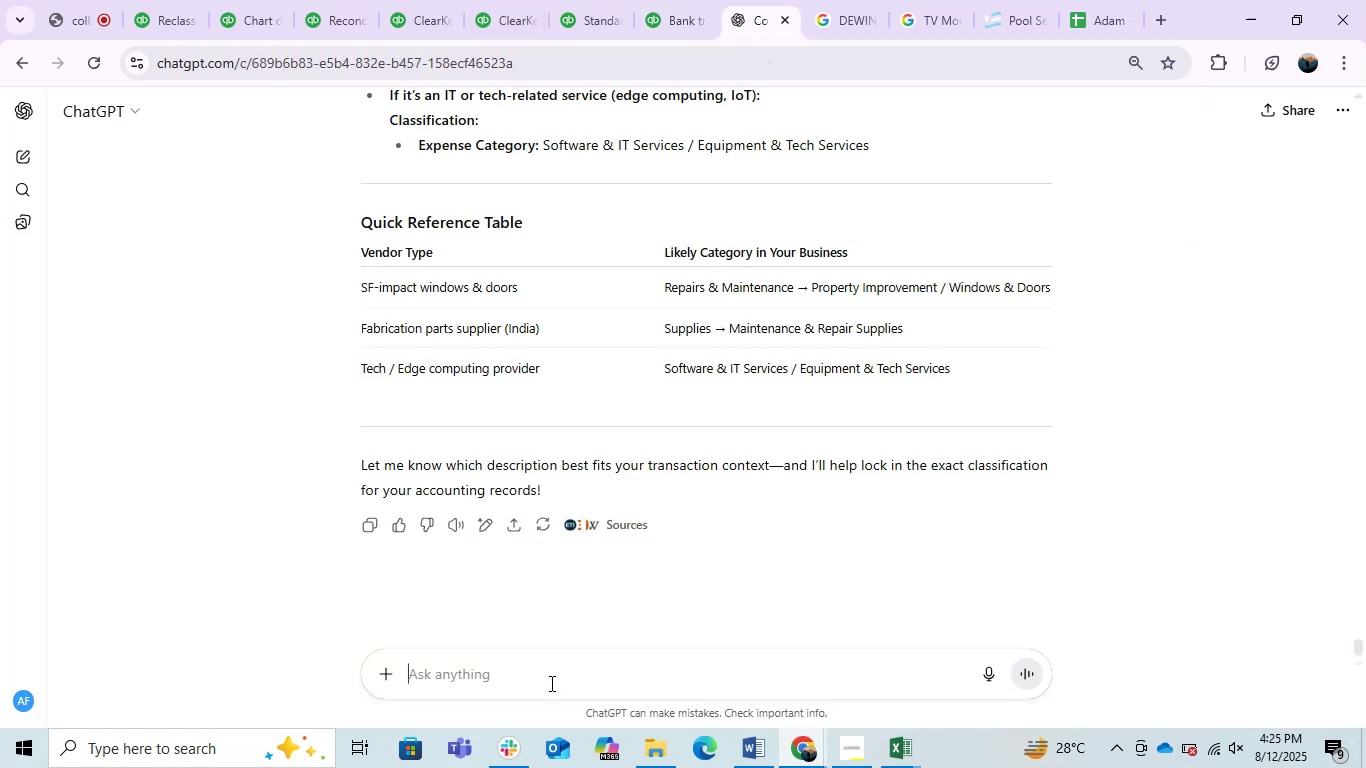 
key(Control+ControlLeft)
 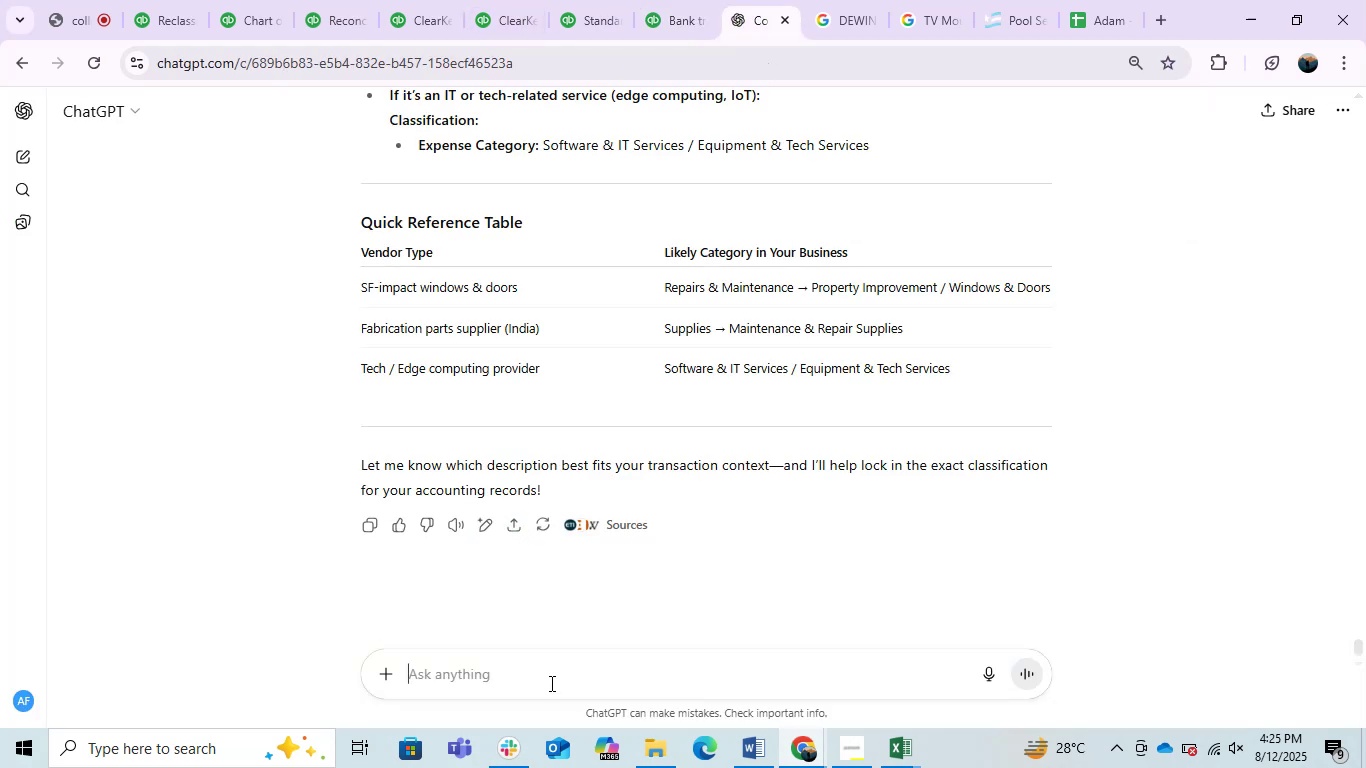 
key(Control+V)
 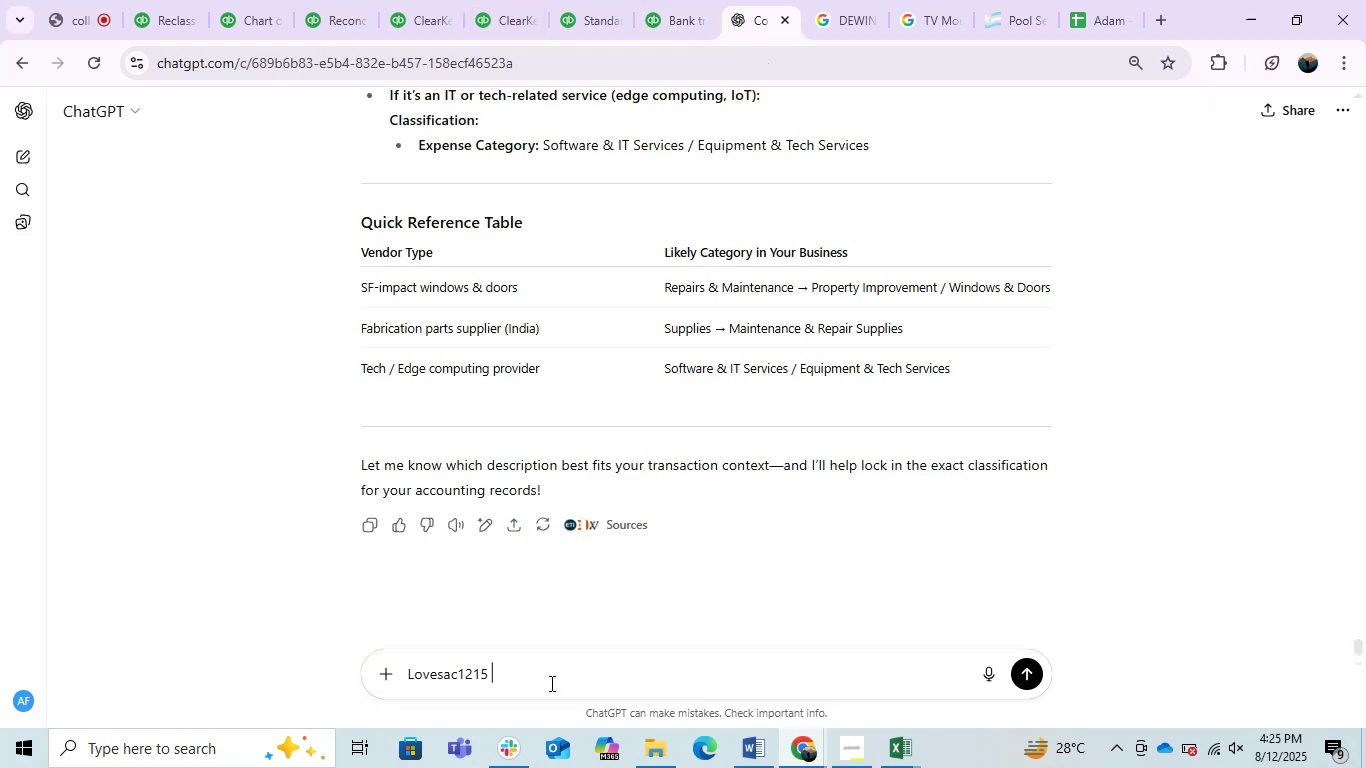 
key(Enter)
 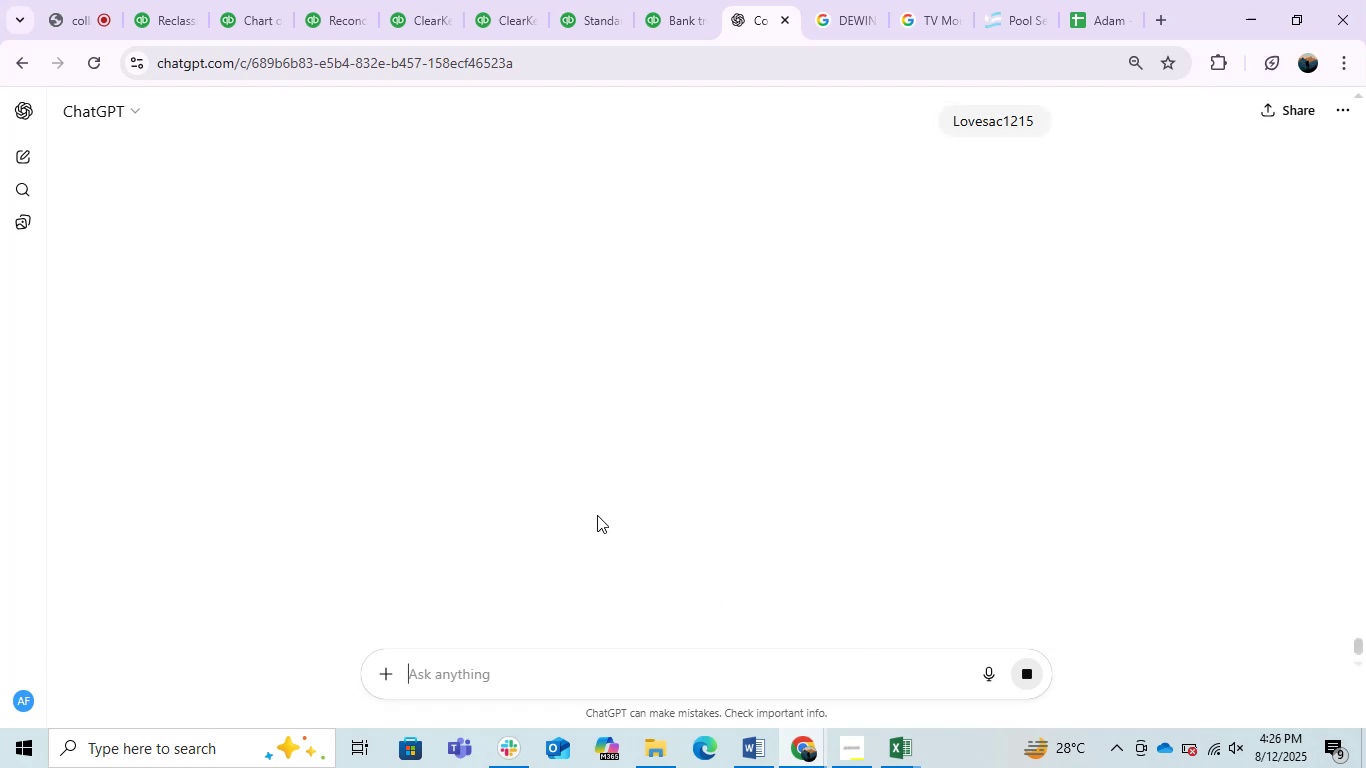 
wait(13.81)
 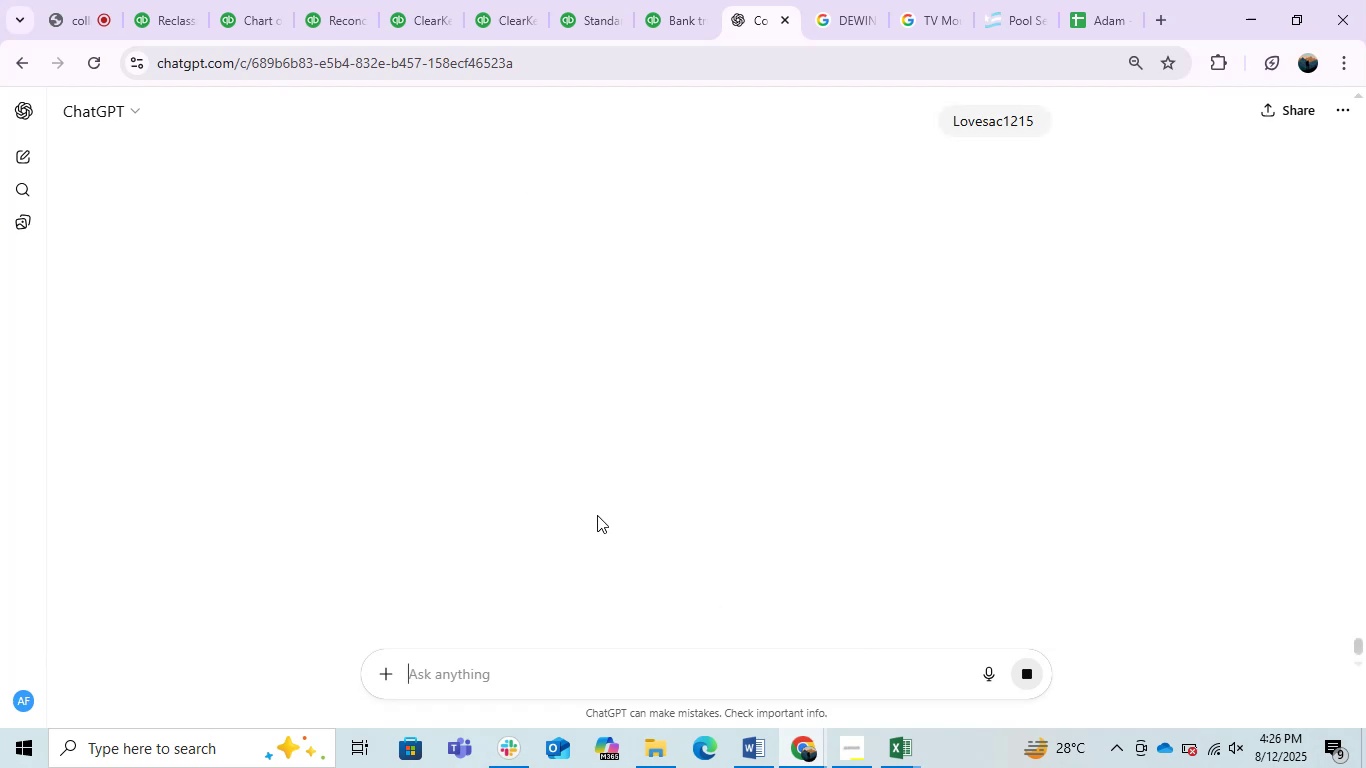 
left_click([45, 0])
 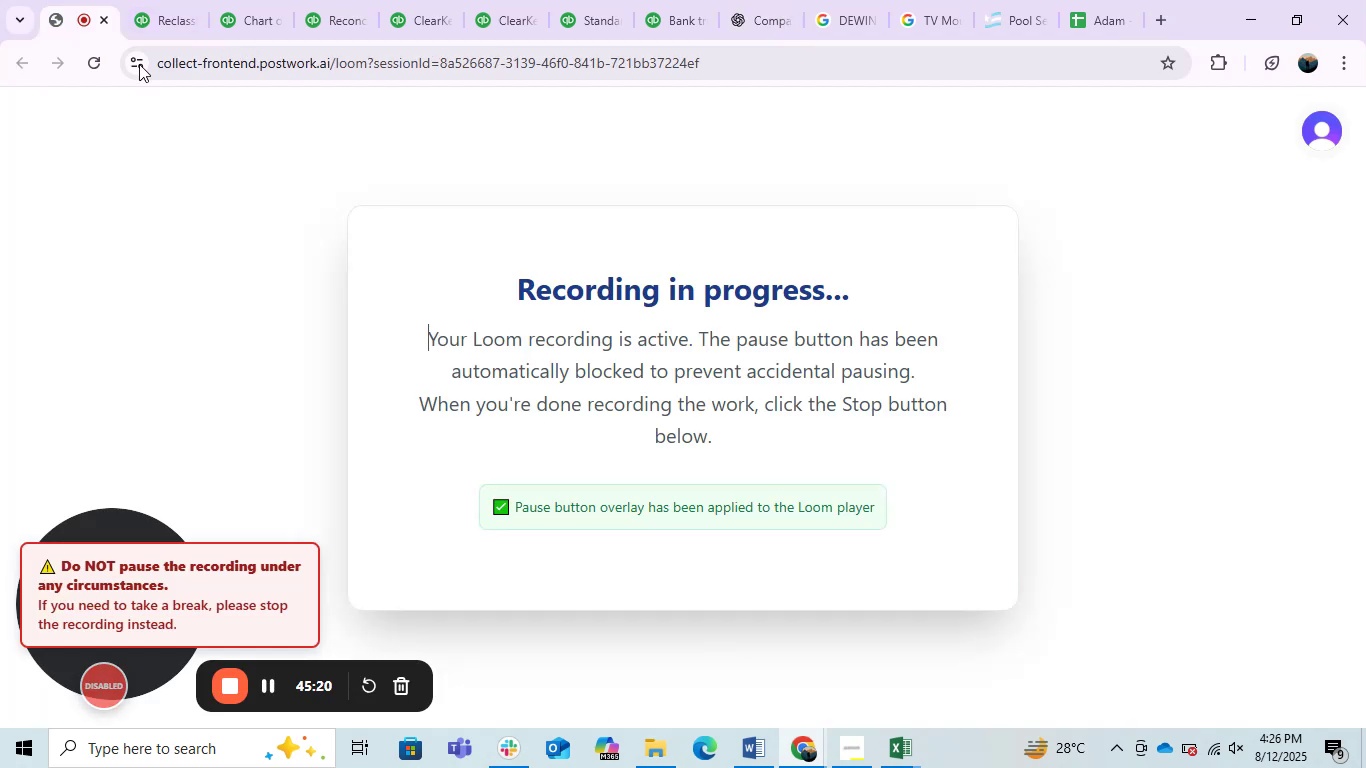 
left_click([409, 212])
 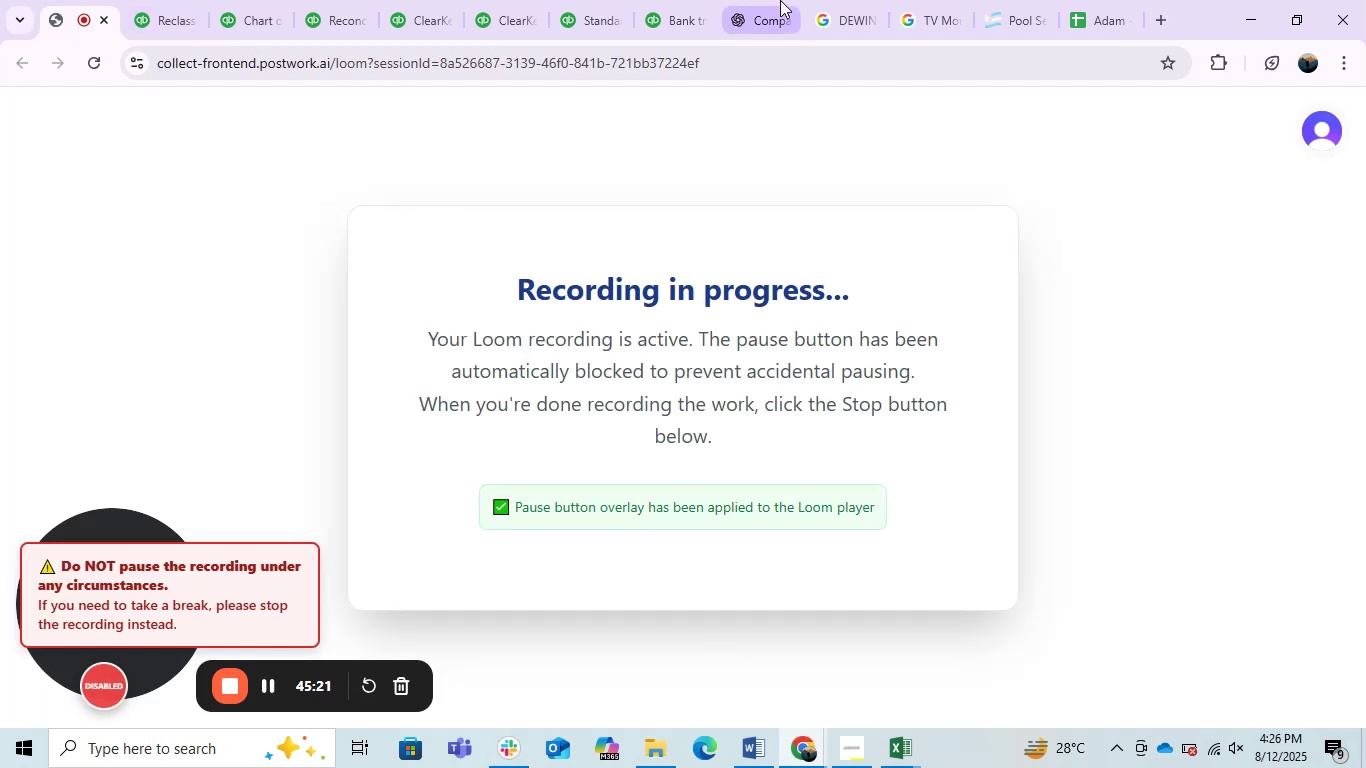 
left_click([781, 0])
 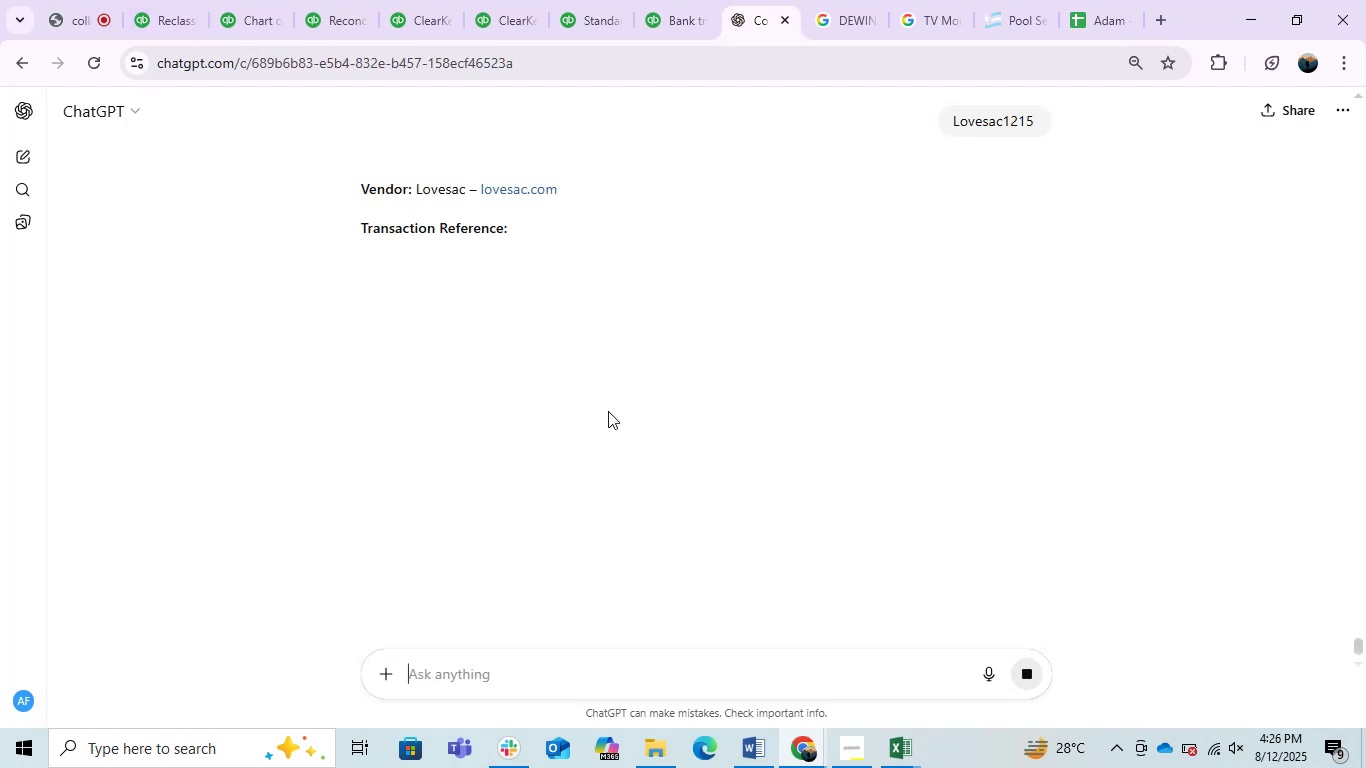 
wait(9.05)
 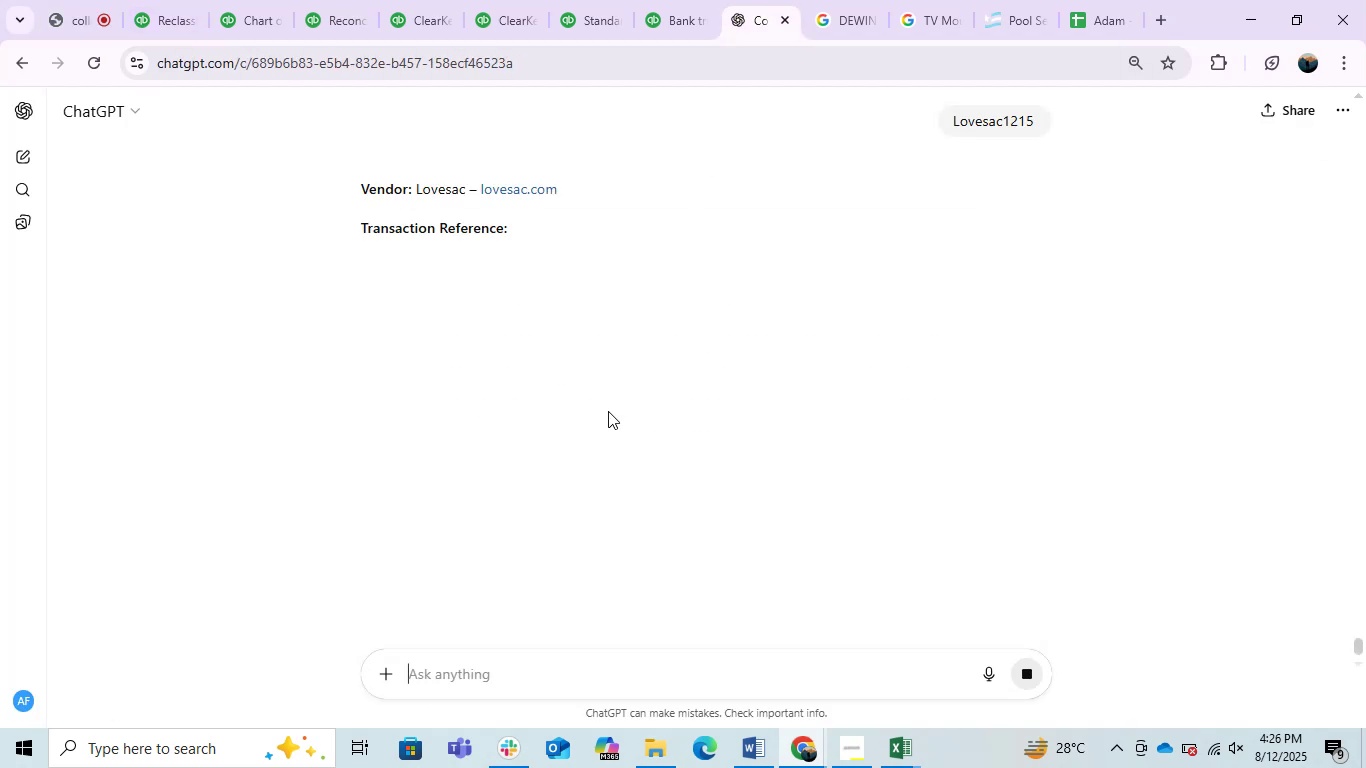 
scroll: coordinate [608, 411], scroll_direction: down, amount: 6.0
 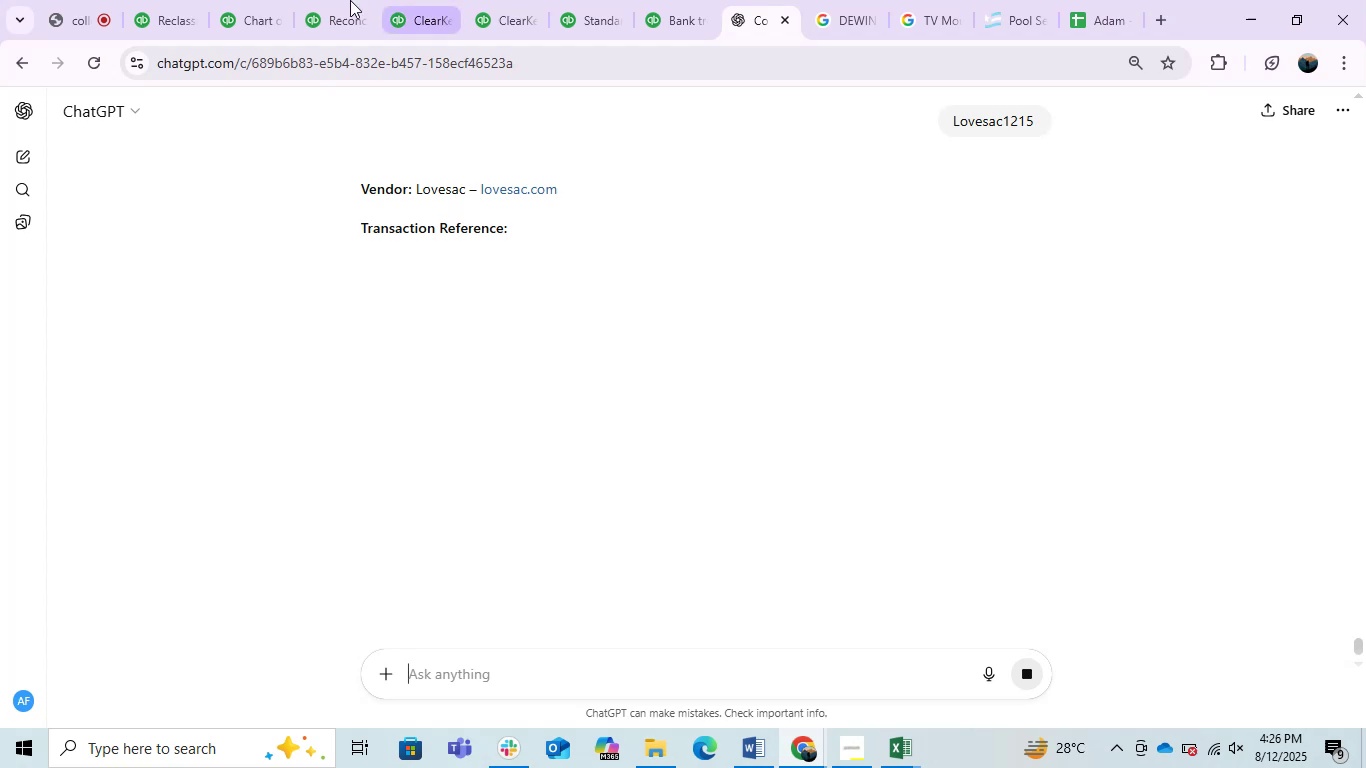 
left_click([256, 0])
 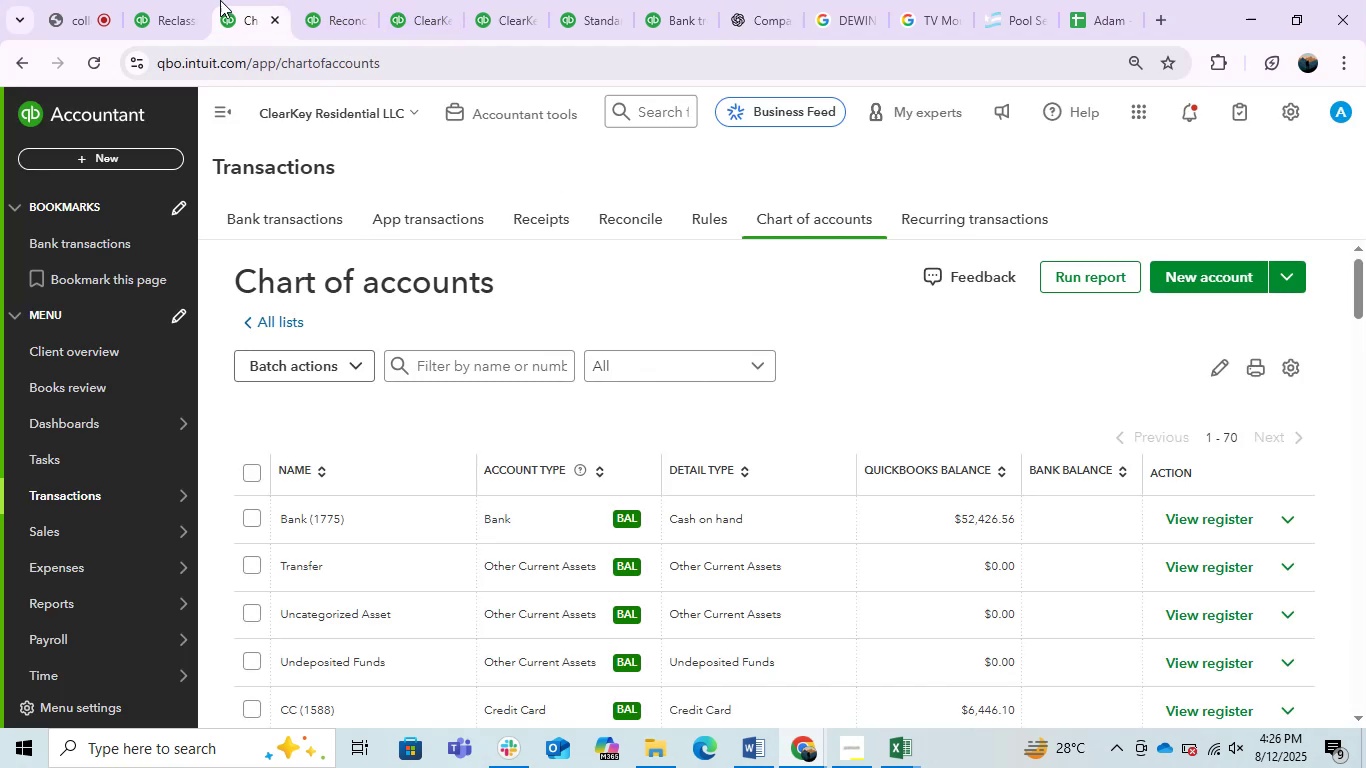 
left_click([182, 0])
 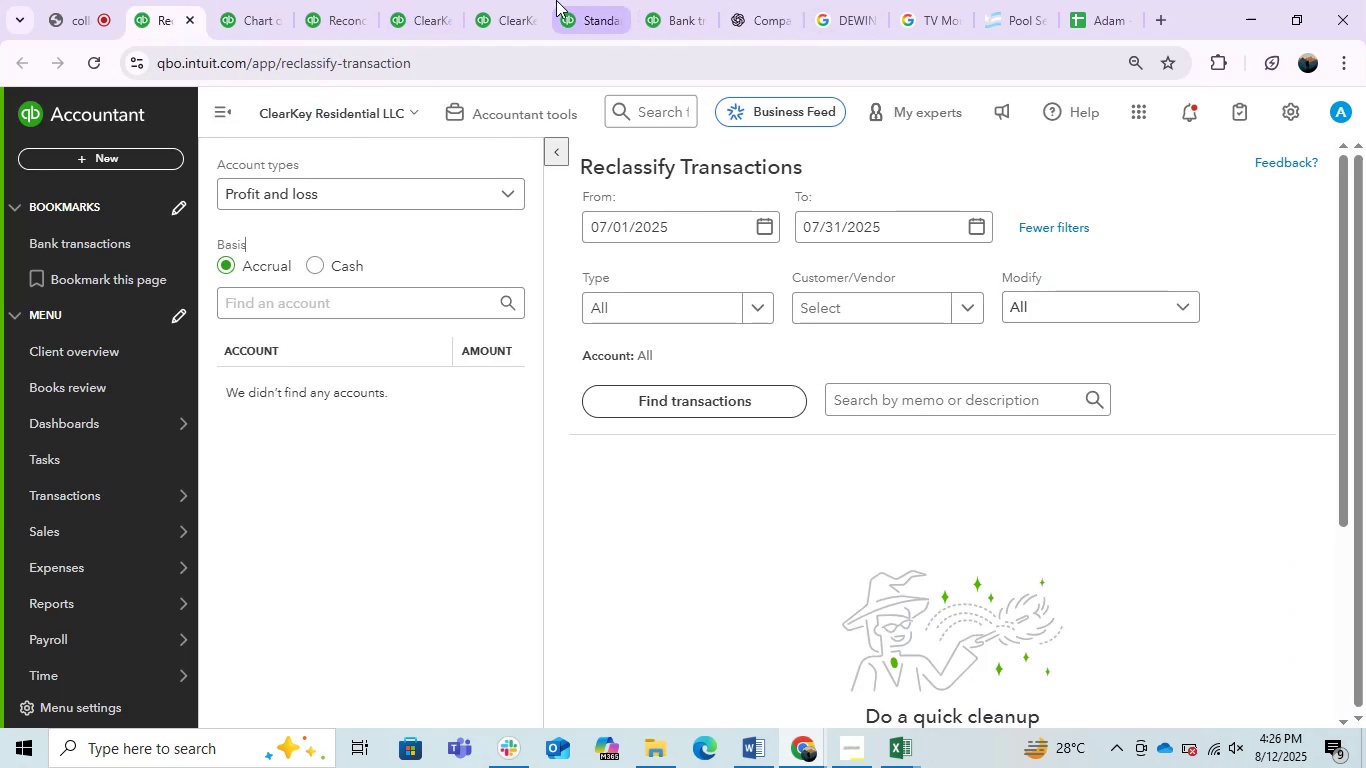 
left_click([681, 2])
 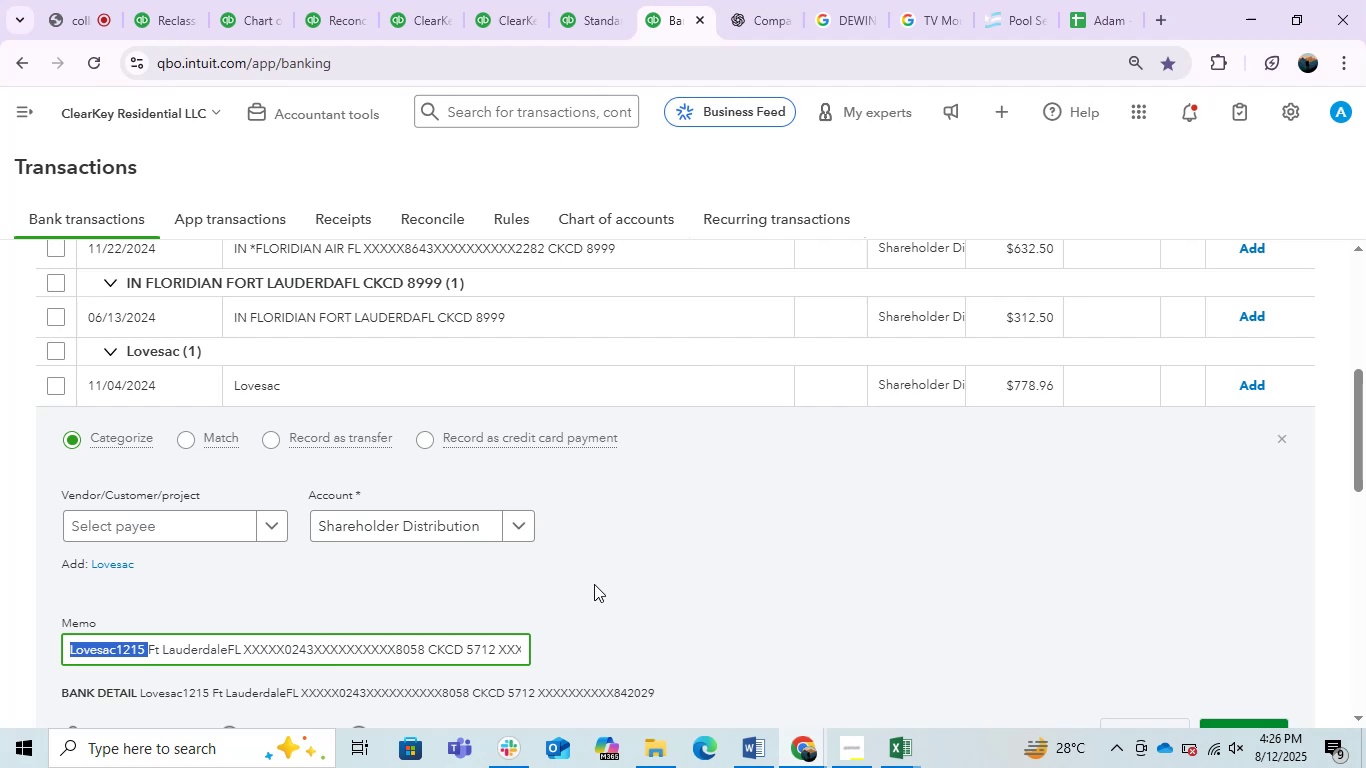 
wait(6.47)
 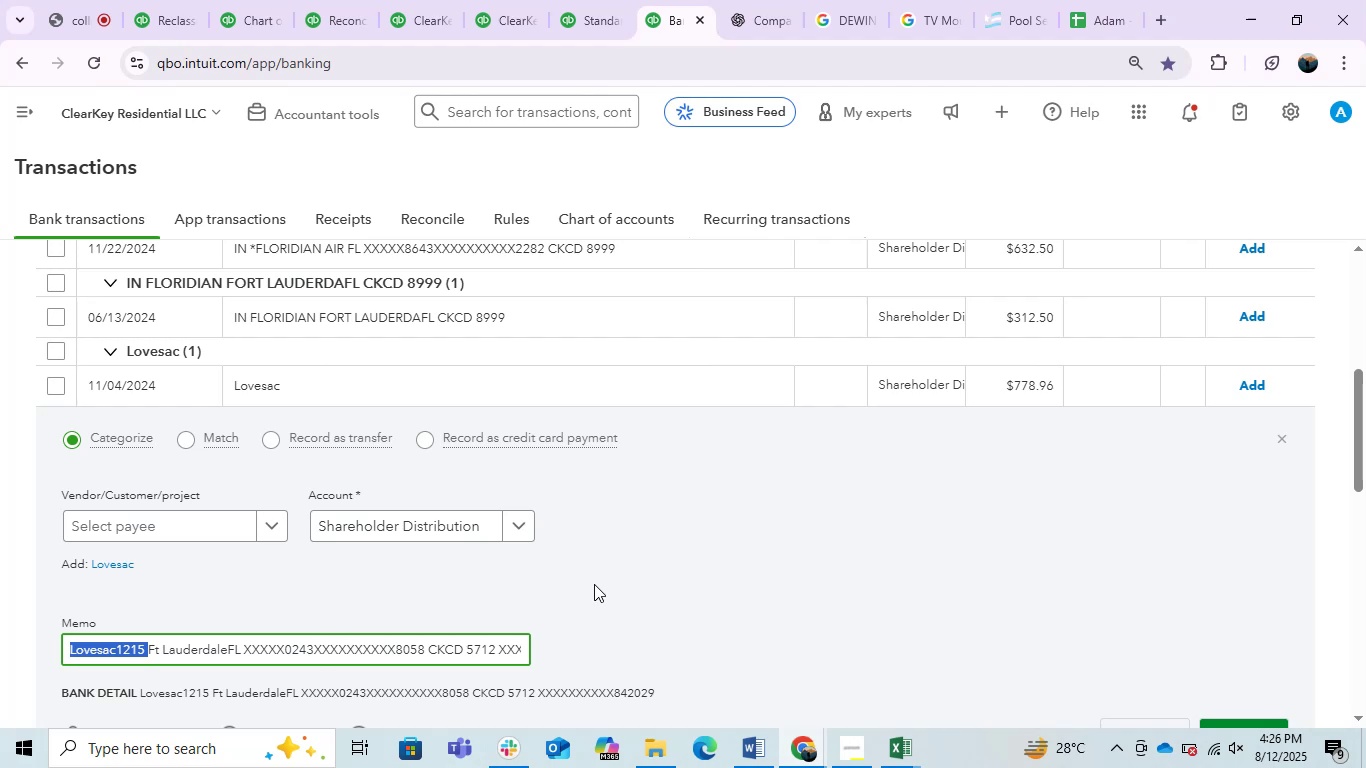 
left_click([749, 0])
 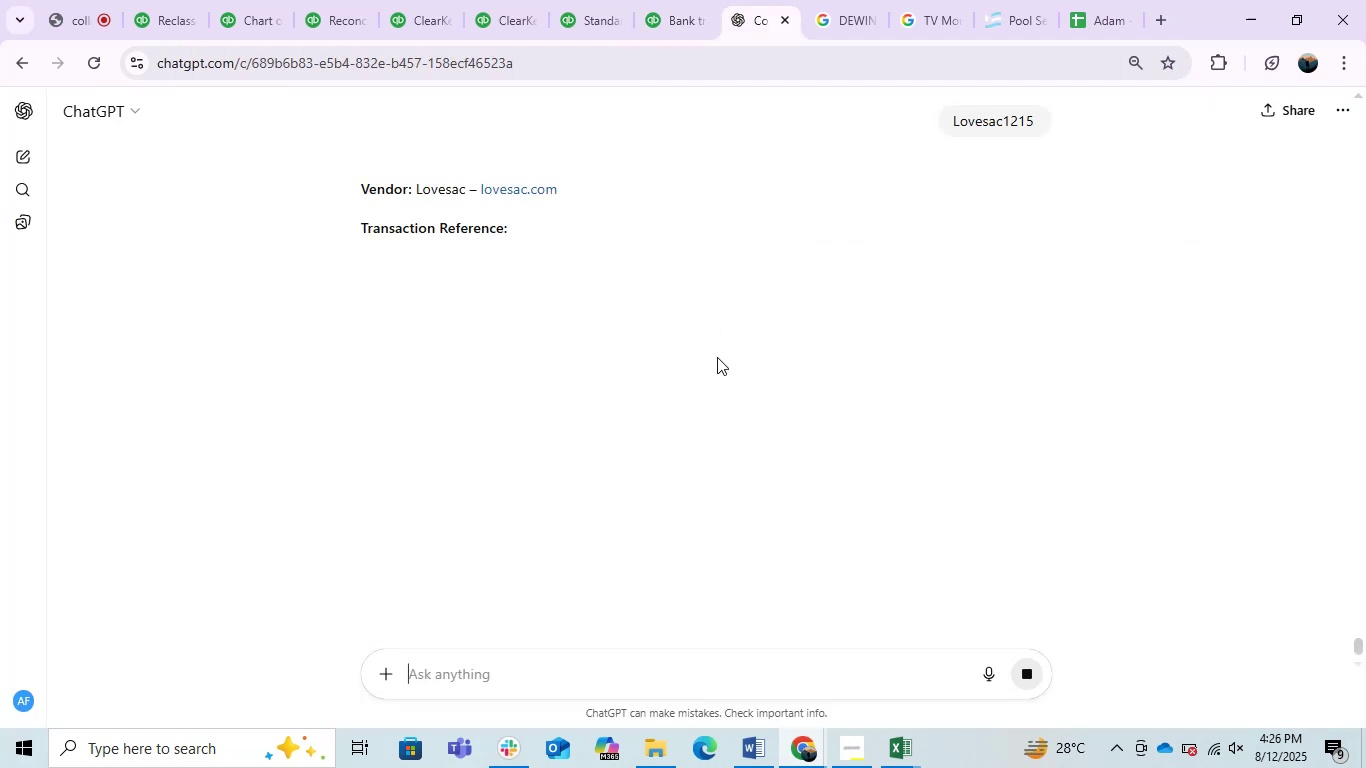 
scroll: coordinate [837, 142], scroll_direction: down, amount: 4.0
 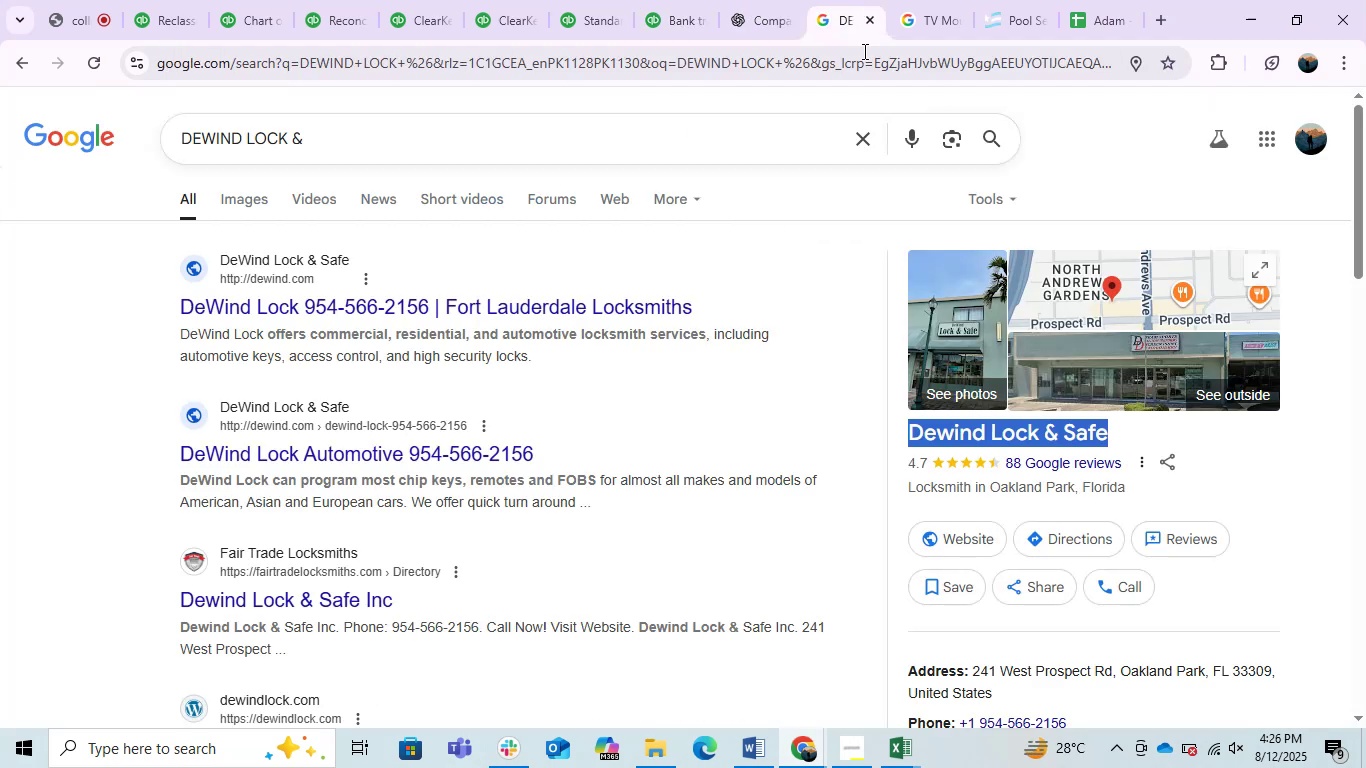 
double_click([854, 62])
 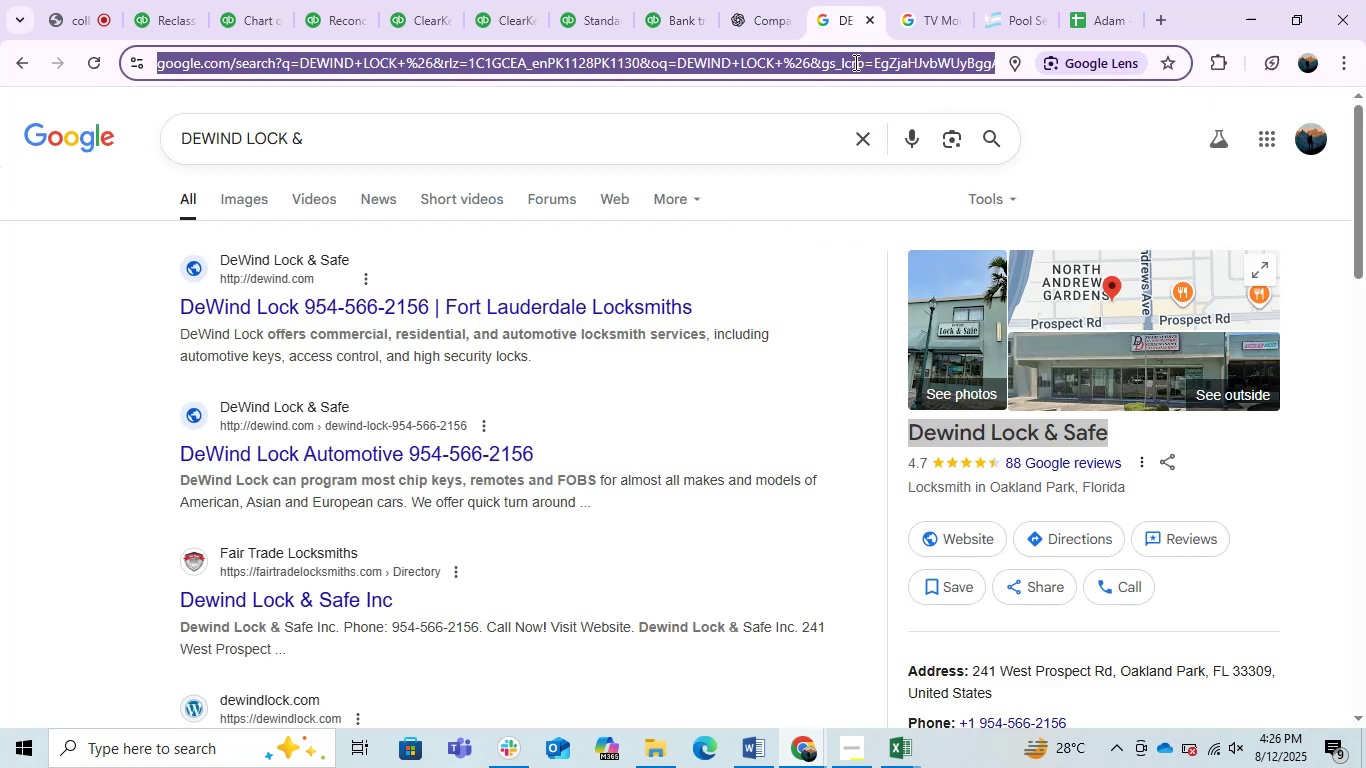 
key(Control+ControlLeft)
 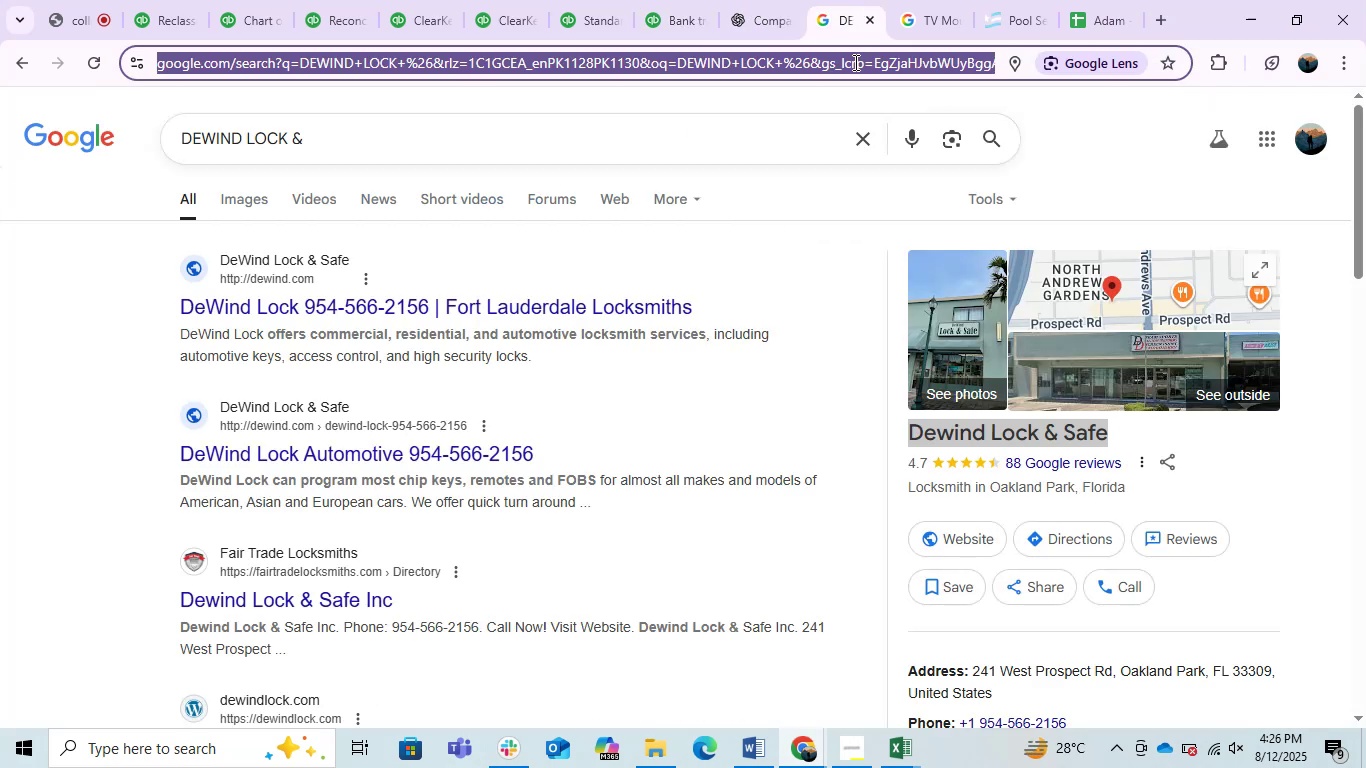 
key(Control+V)
 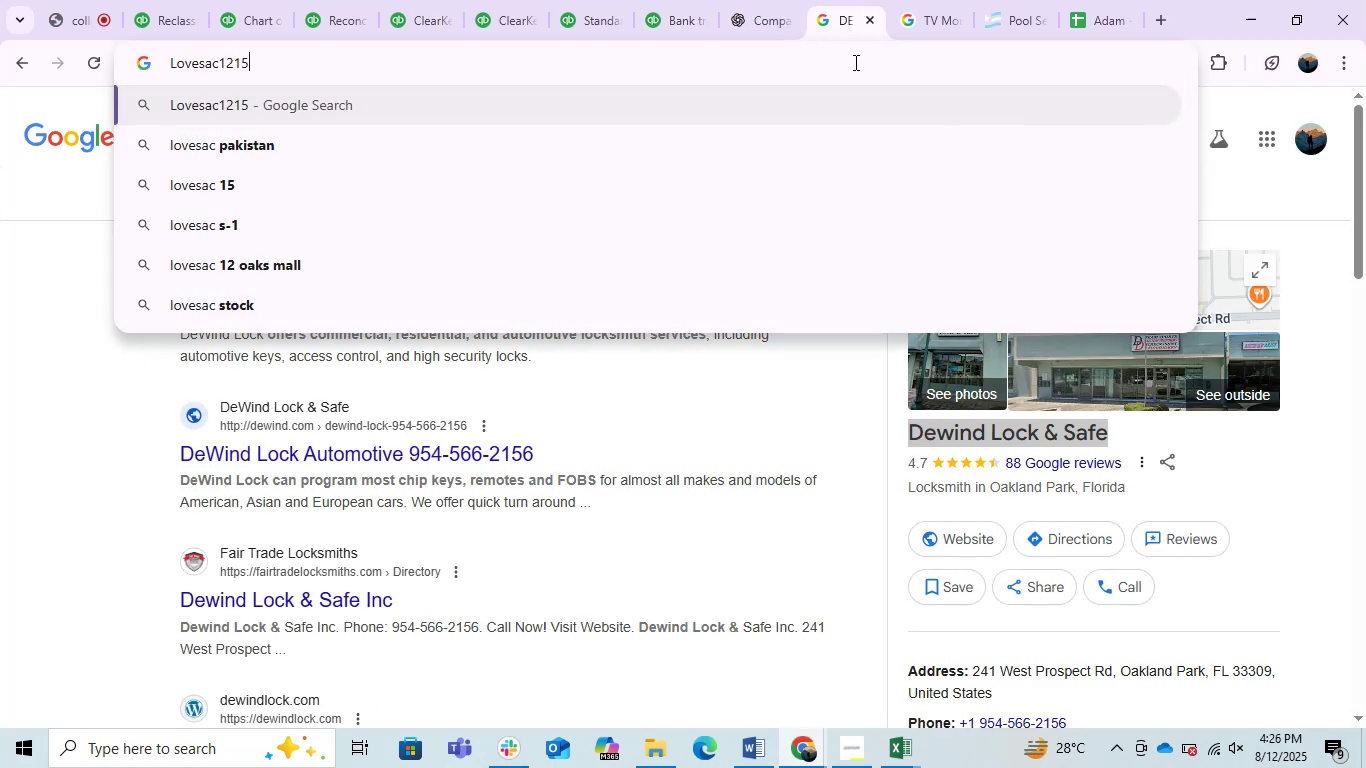 
key(Enter)
 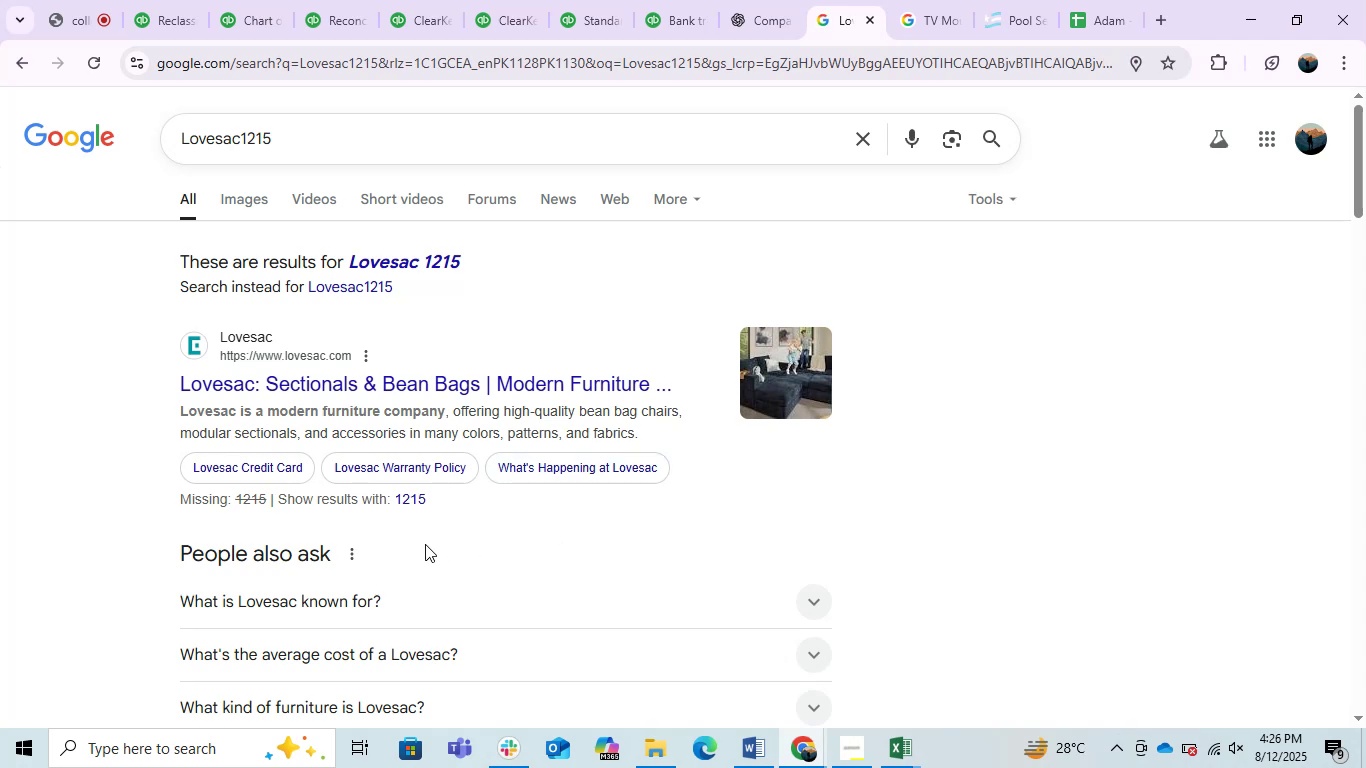 
wait(5.24)
 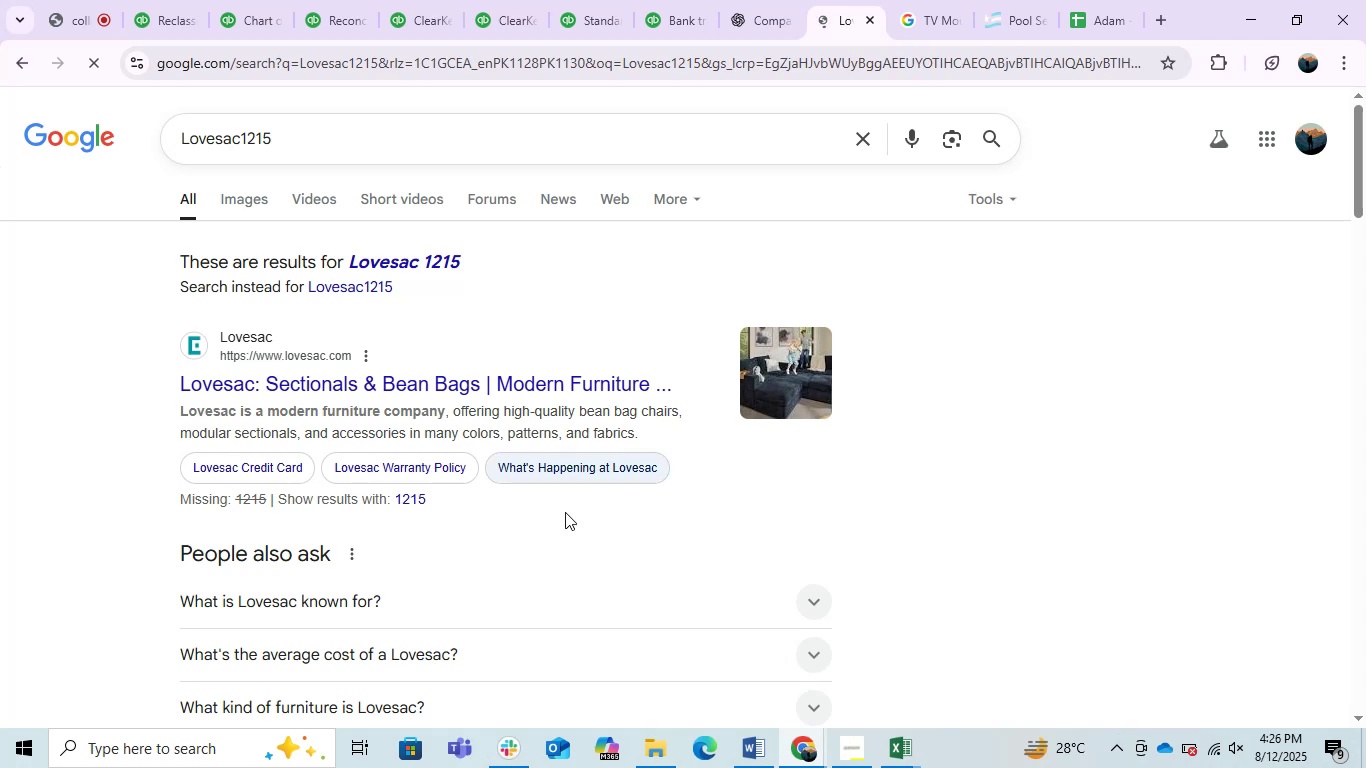 
mouse_move([270, 5])
 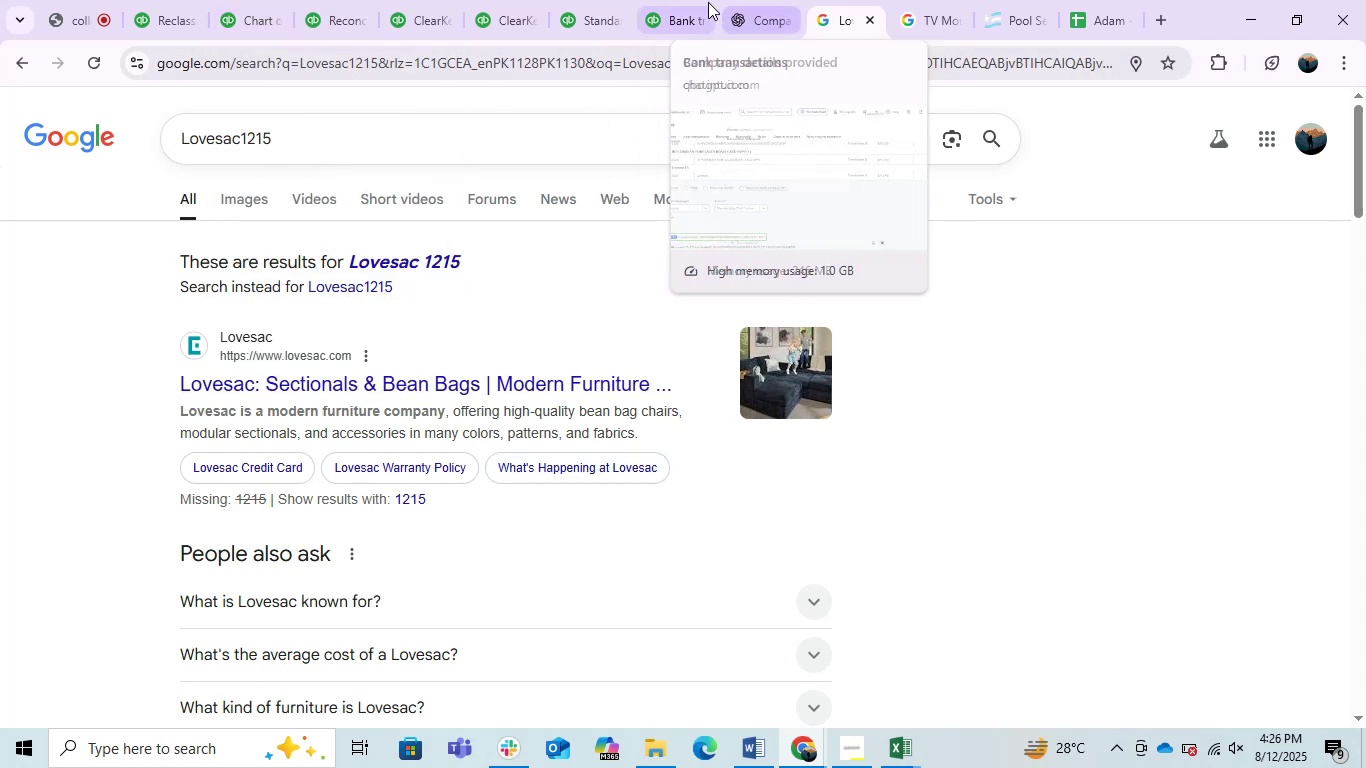 
left_click([684, 4])
 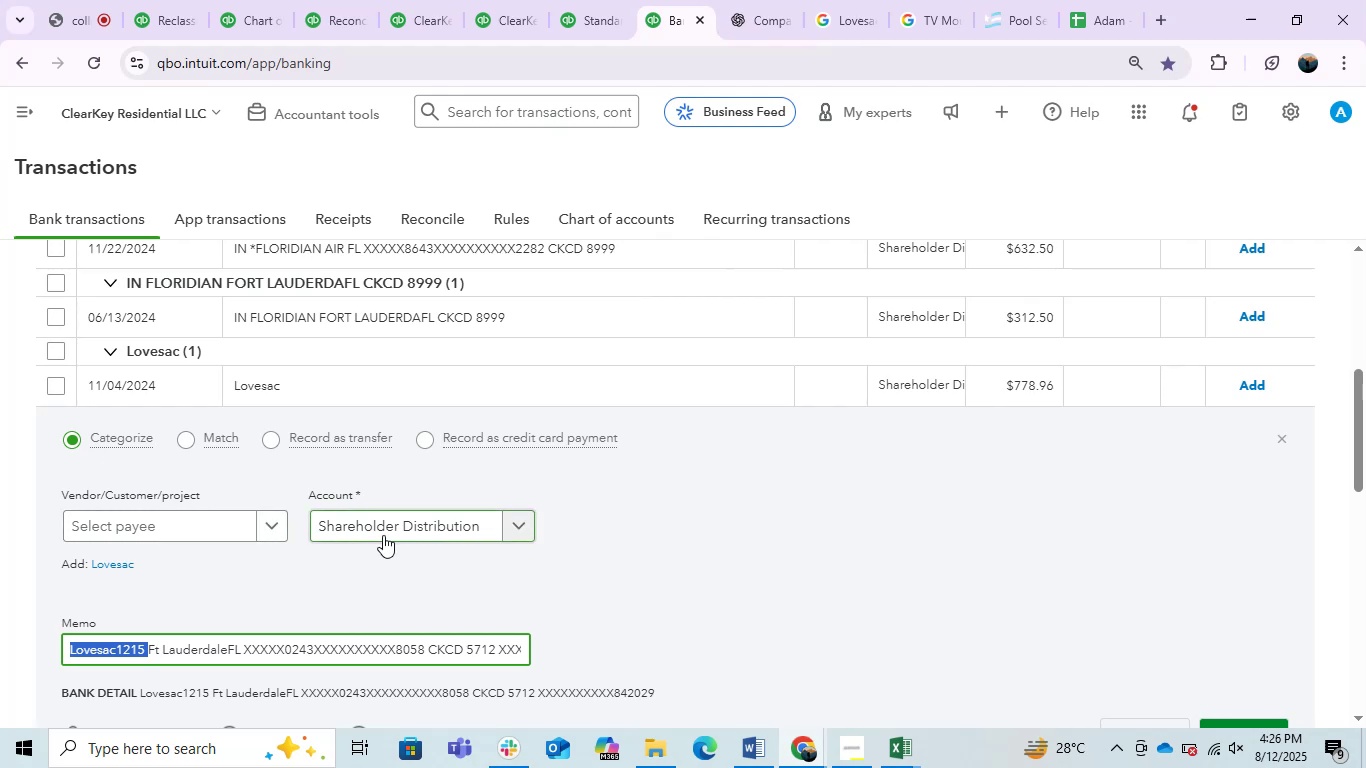 
wait(9.24)
 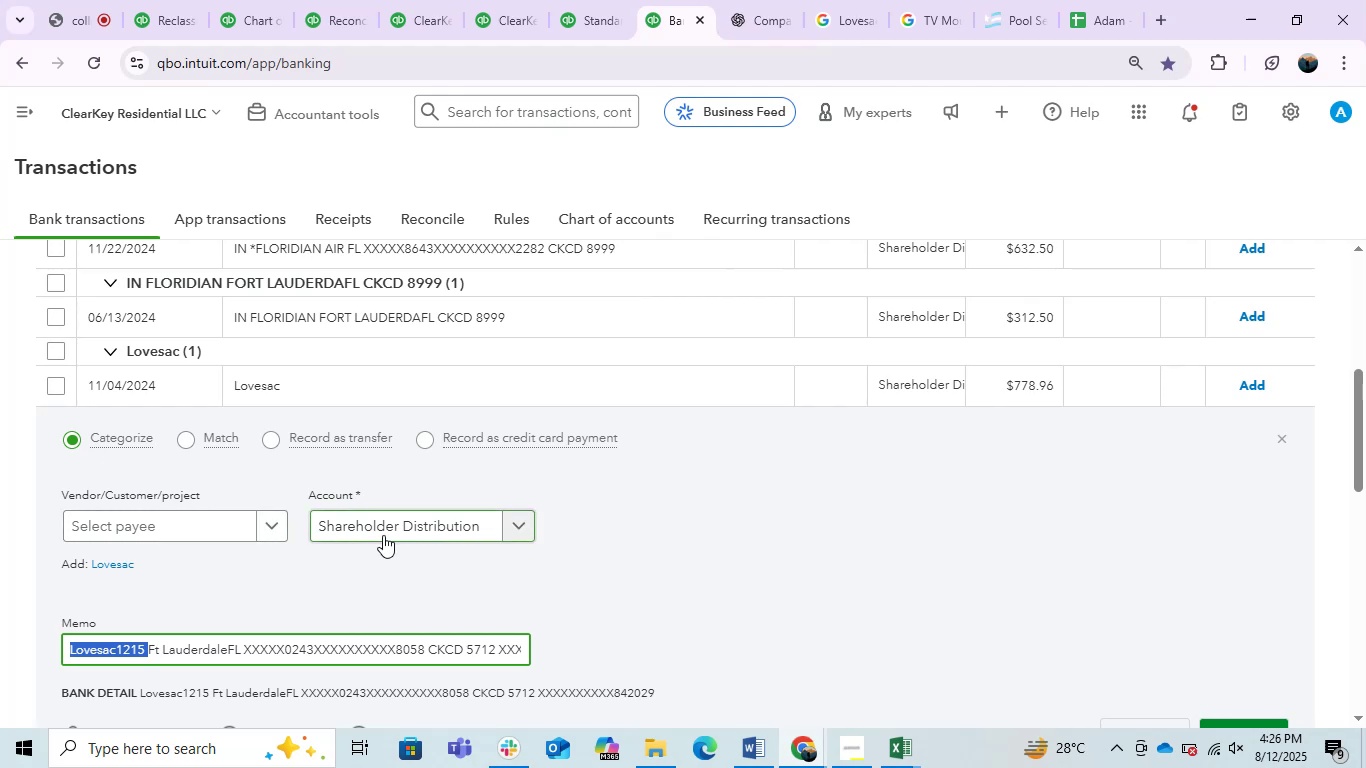 
left_click([379, 535])
 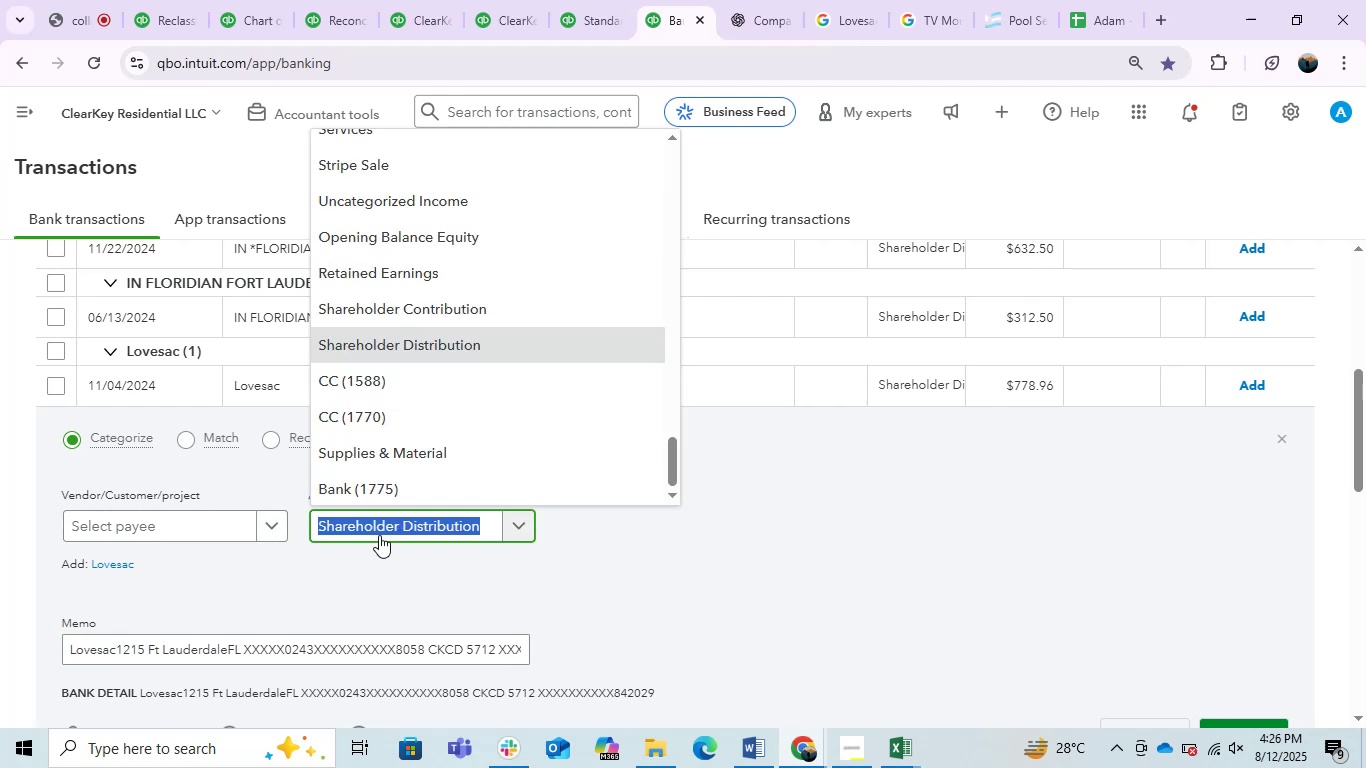 
type(ask)
 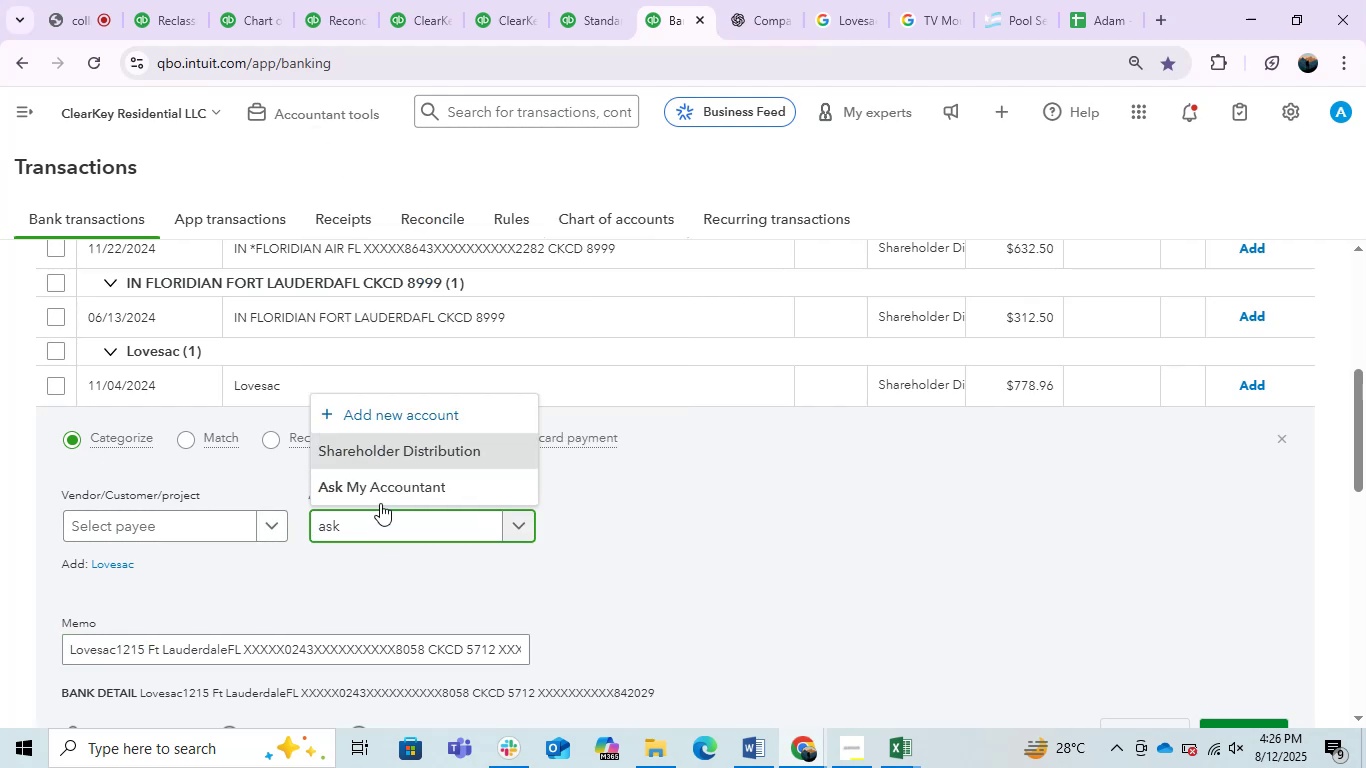 
left_click([376, 487])
 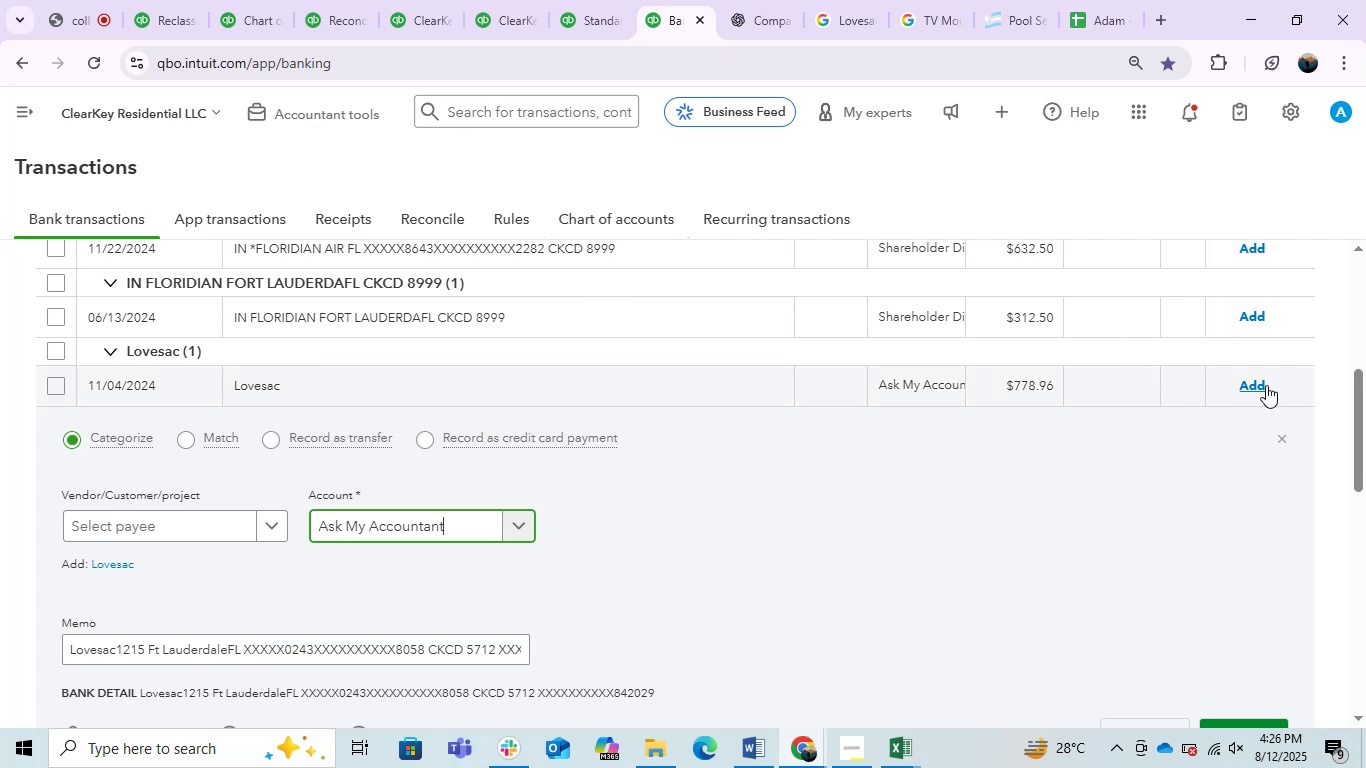 
left_click([1258, 383])
 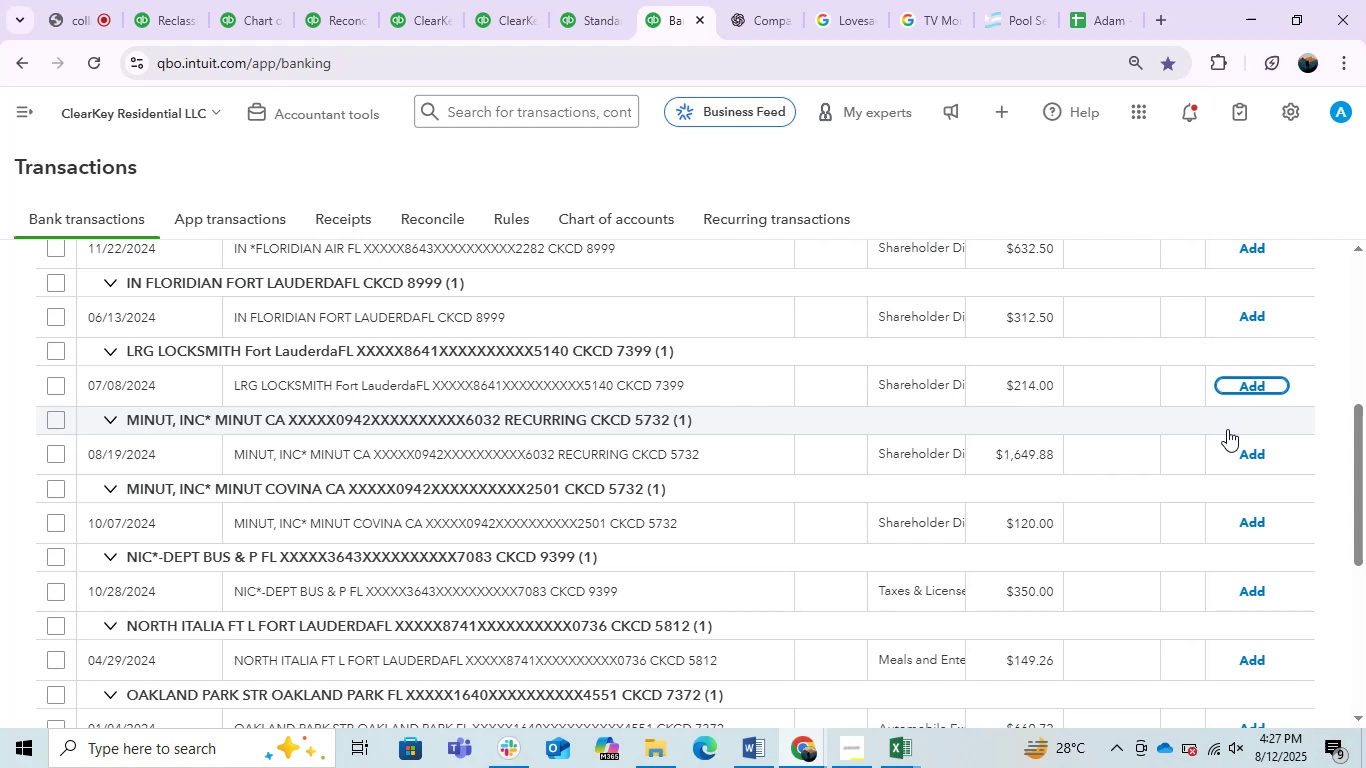 
wait(17.28)
 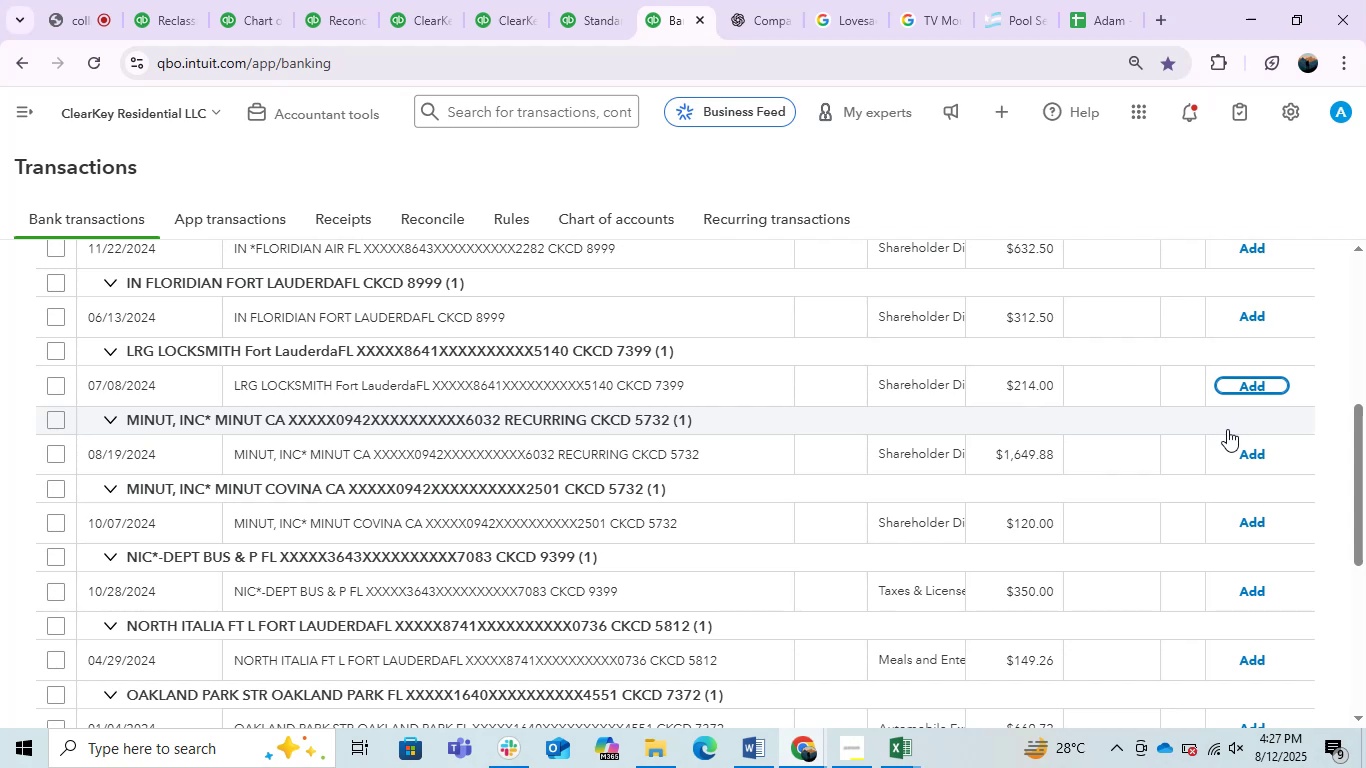 
scroll: coordinate [361, 571], scroll_direction: down, amount: 2.0
 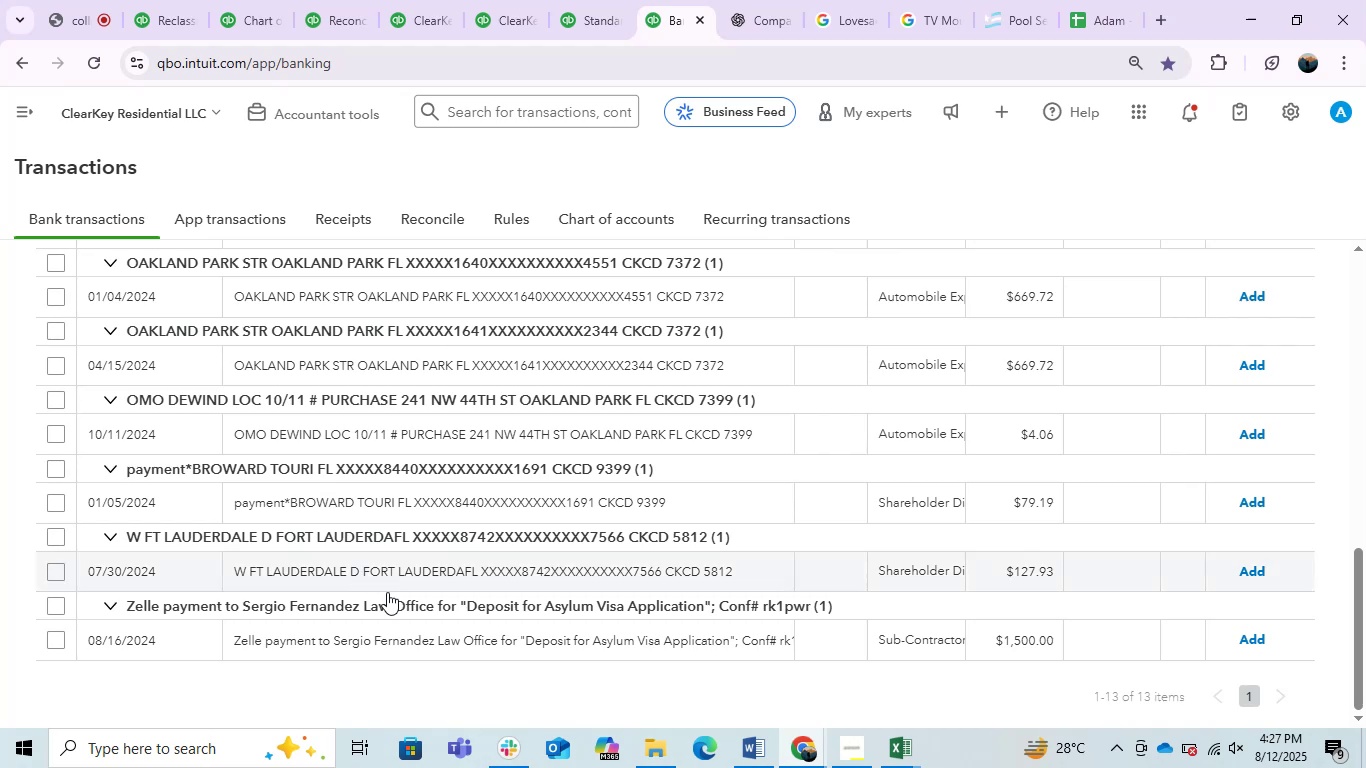 
scroll: coordinate [436, 636], scroll_direction: up, amount: 4.0
 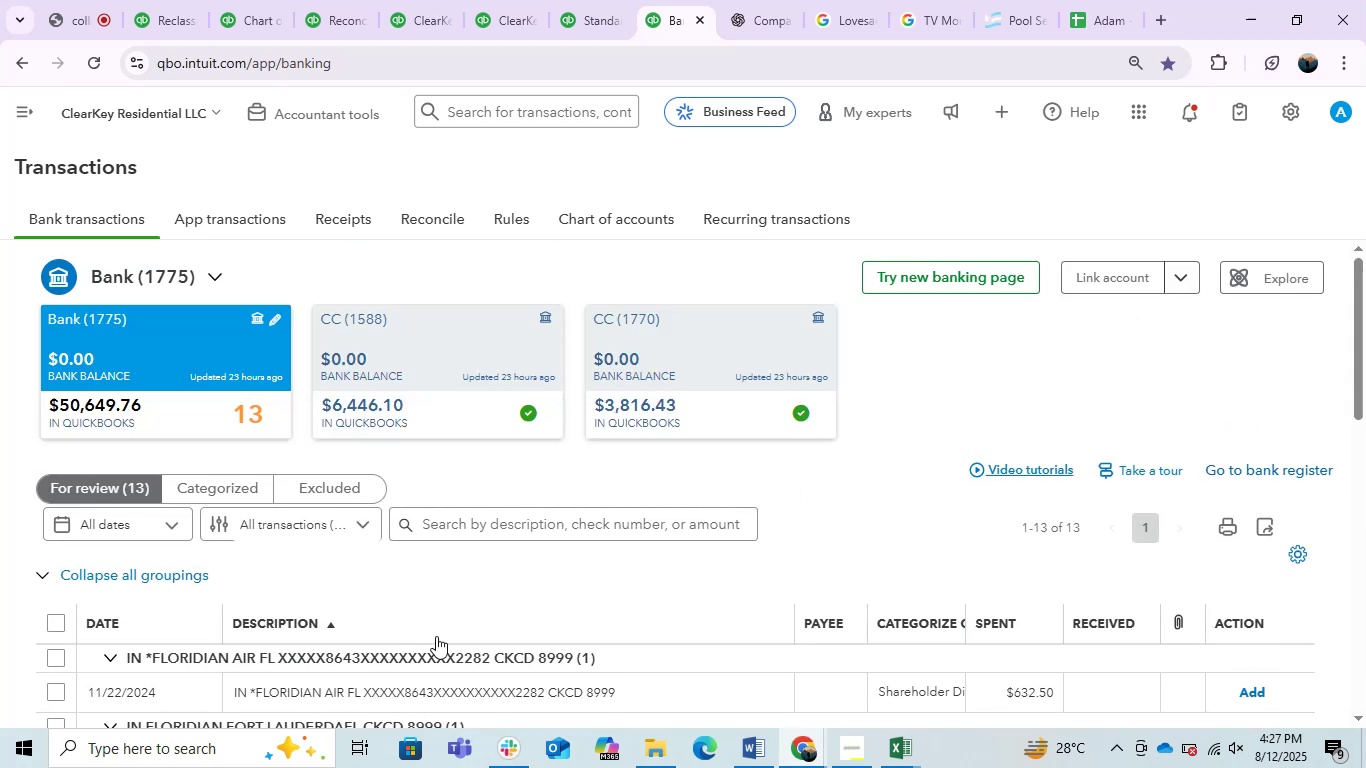 
scroll: coordinate [436, 636], scroll_direction: down, amount: 2.0
 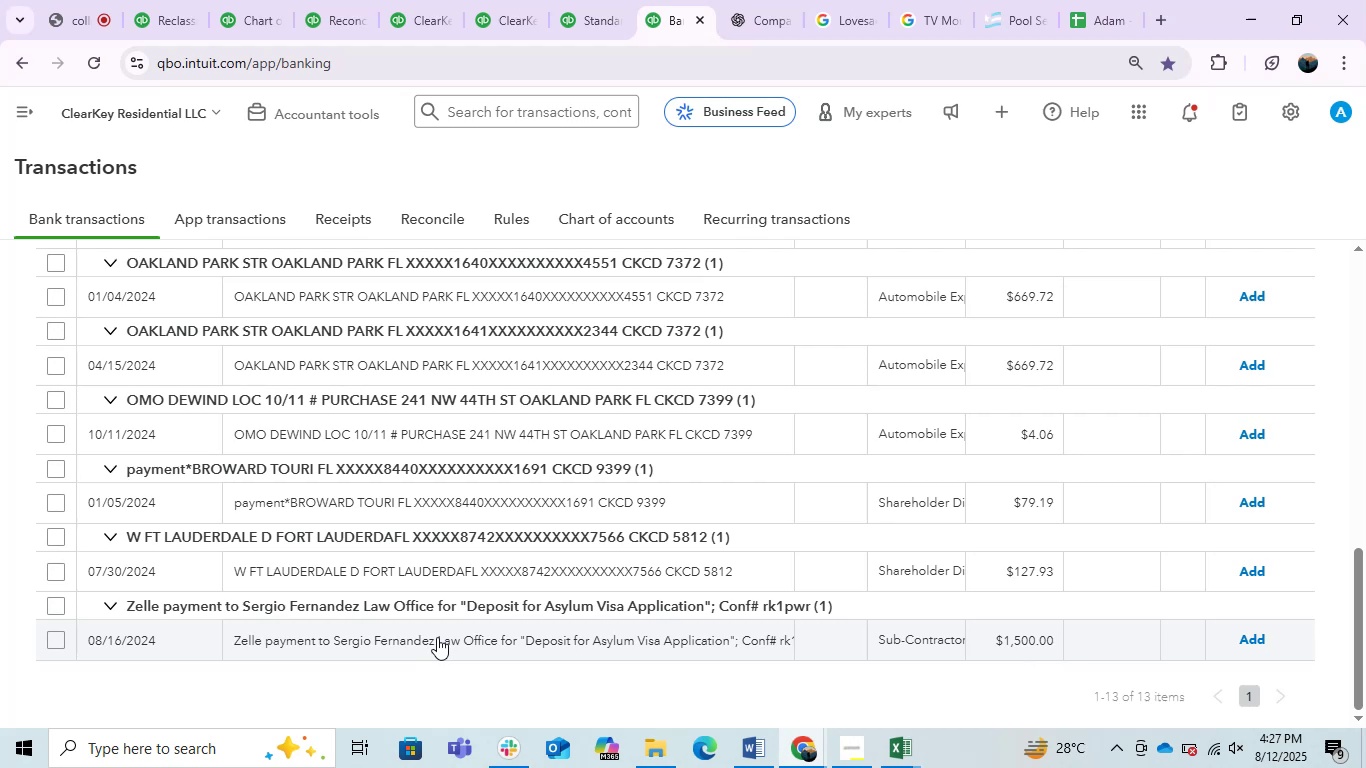 
wait(10.68)
 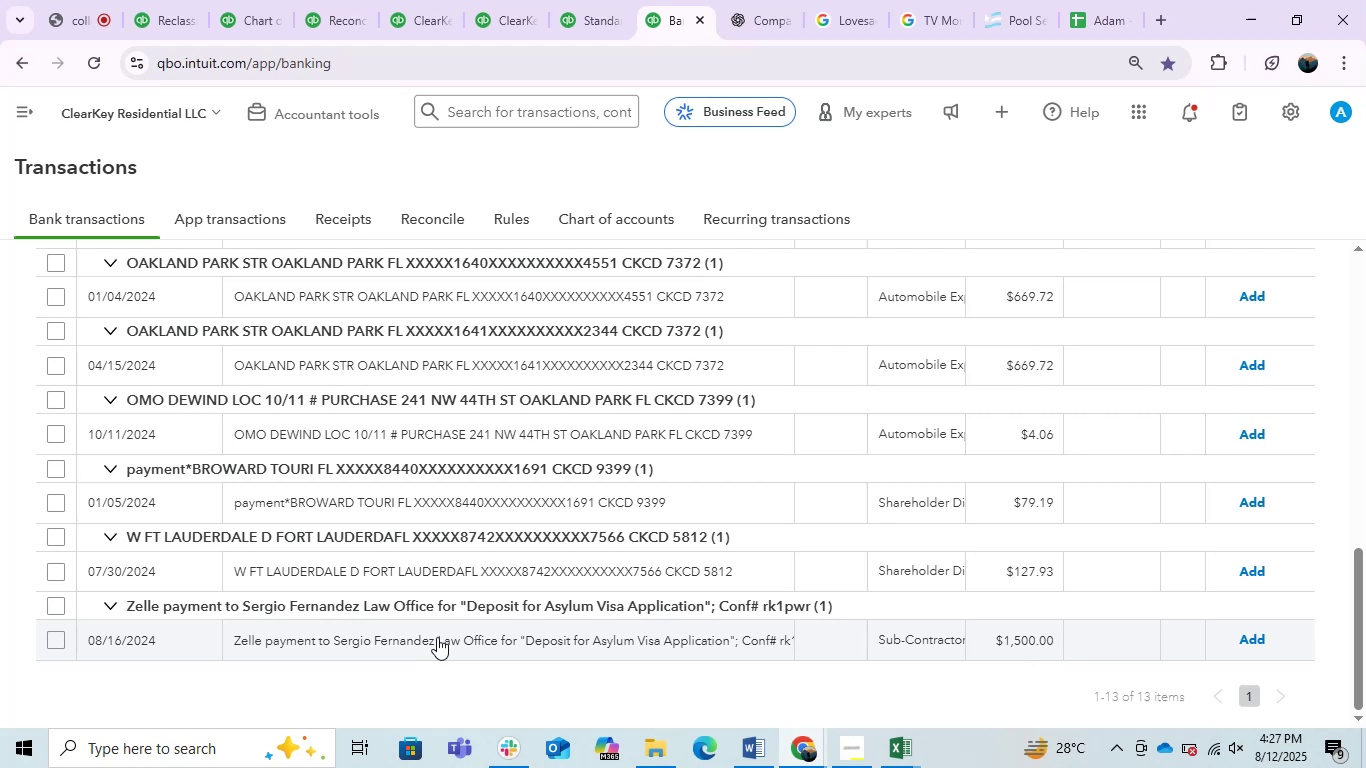 
scroll: coordinate [496, 658], scroll_direction: up, amount: 2.0
 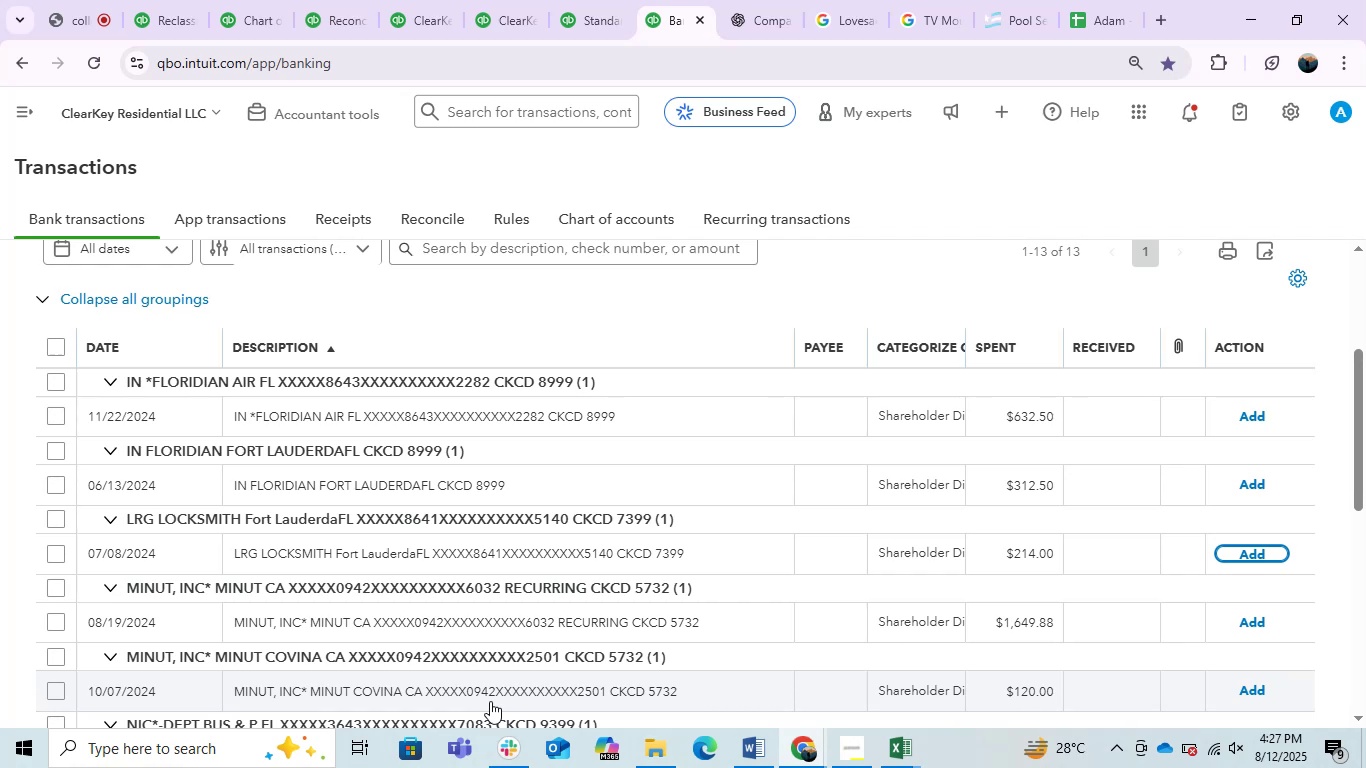 
wait(19.52)
 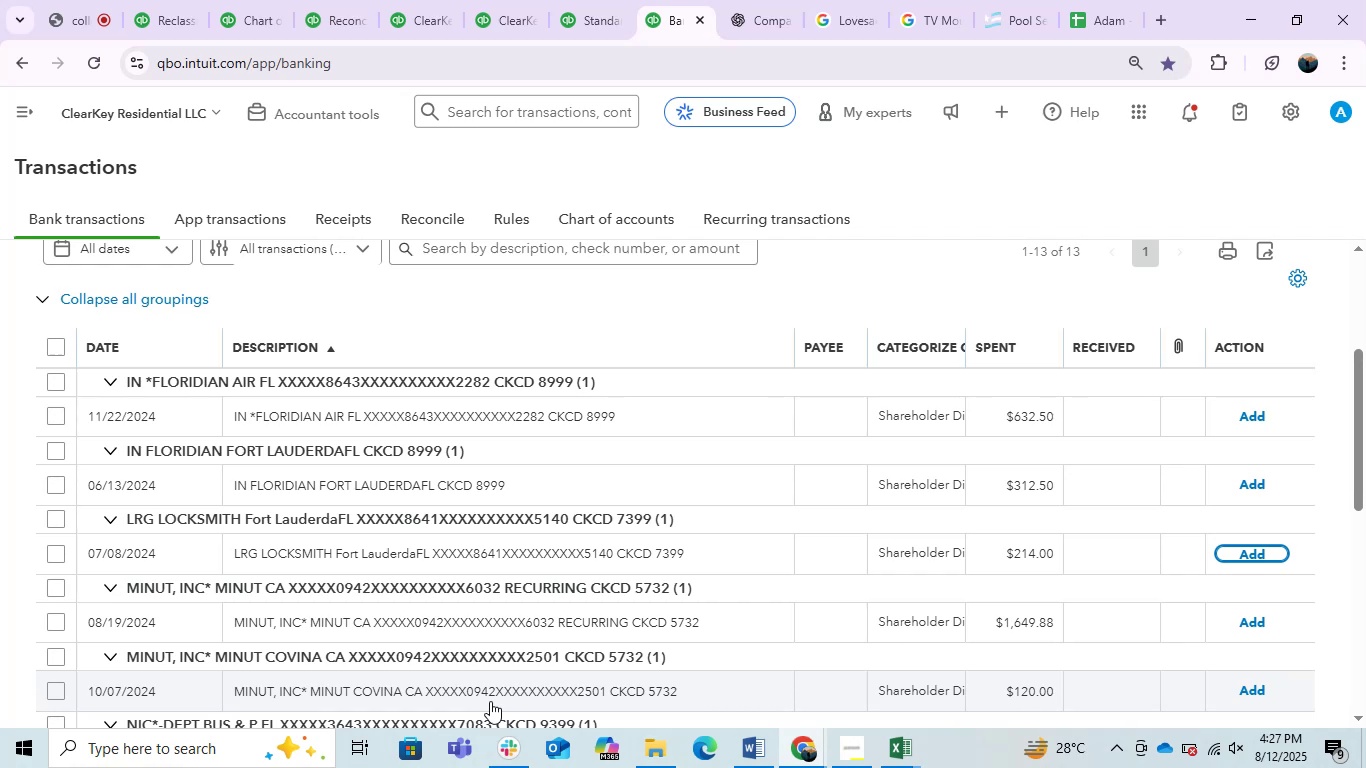 
left_click_drag(start_coordinate=[136, 659], to_coordinate=[0, 659])
 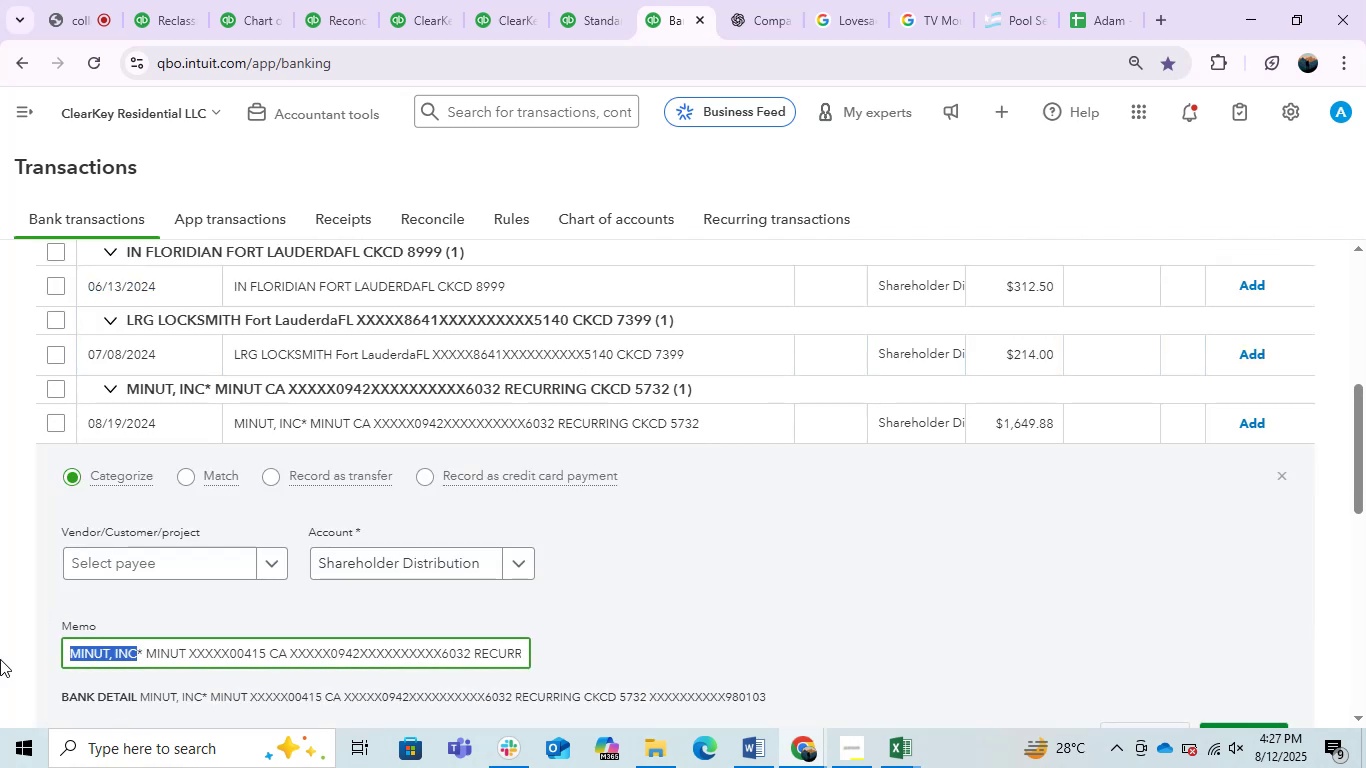 
key(Control+C)
 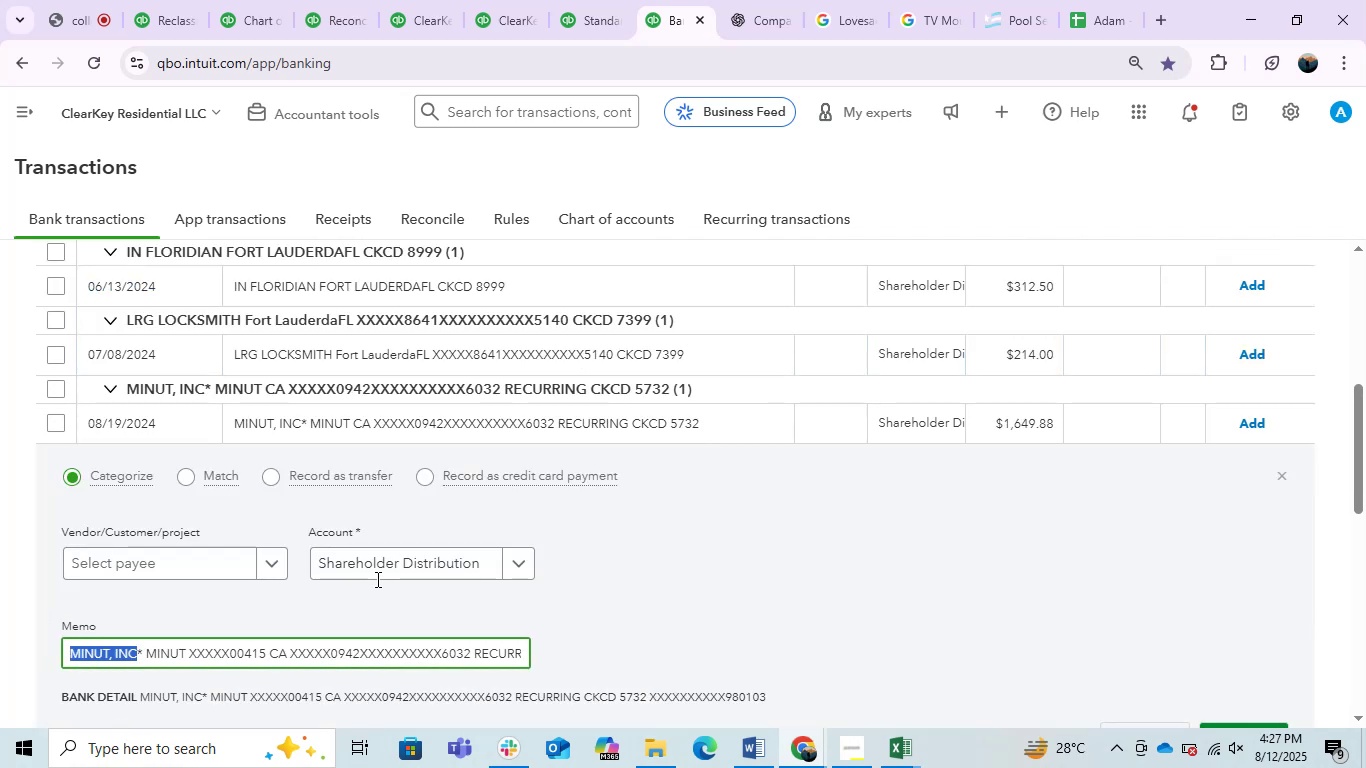 
key(Control+C)
 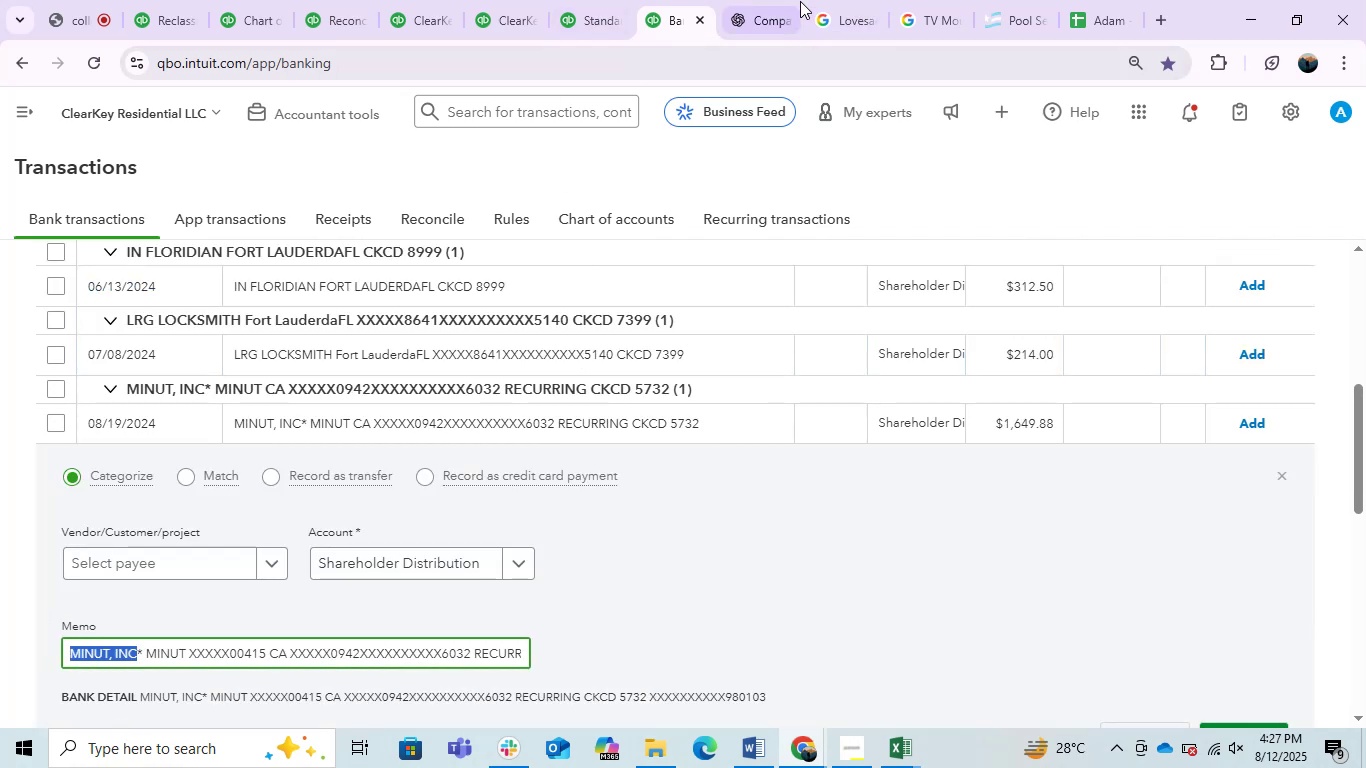 
left_click([771, 1])
 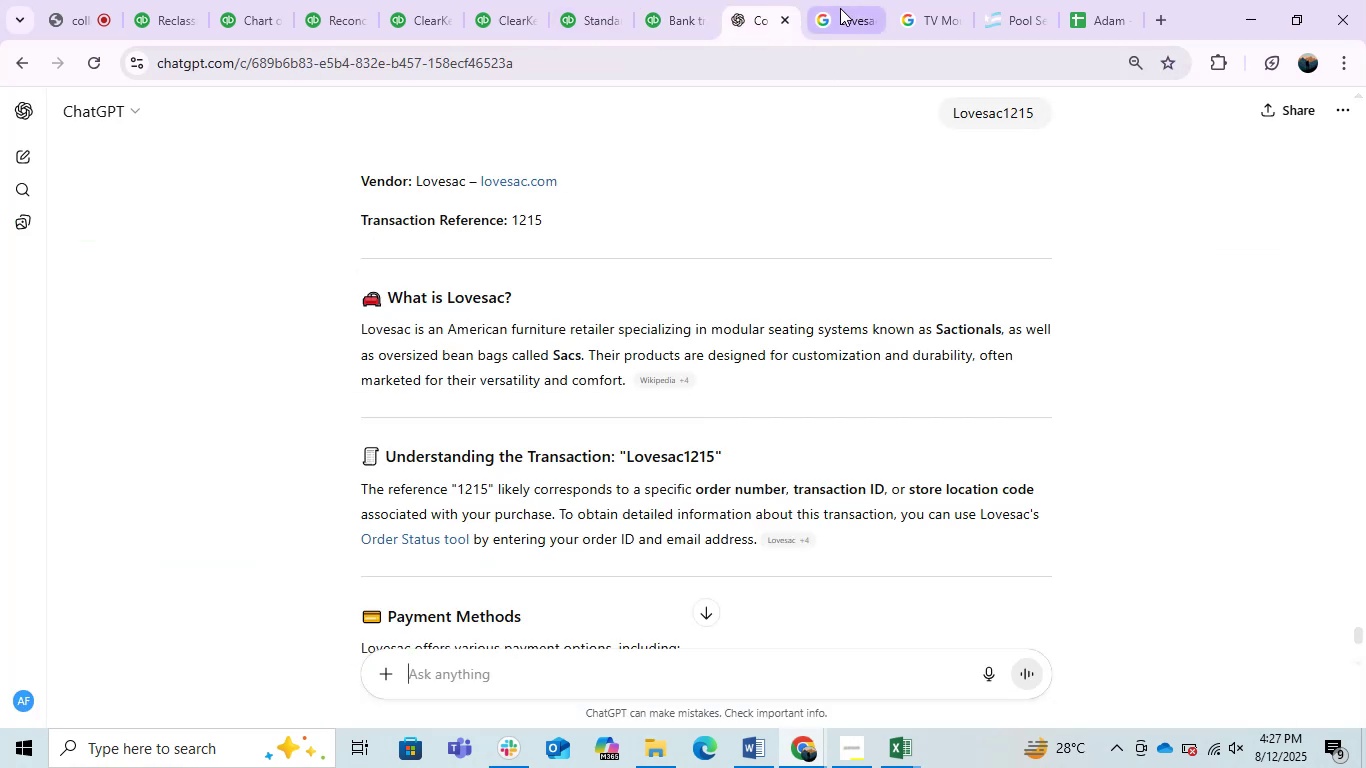 
left_click([840, 14])
 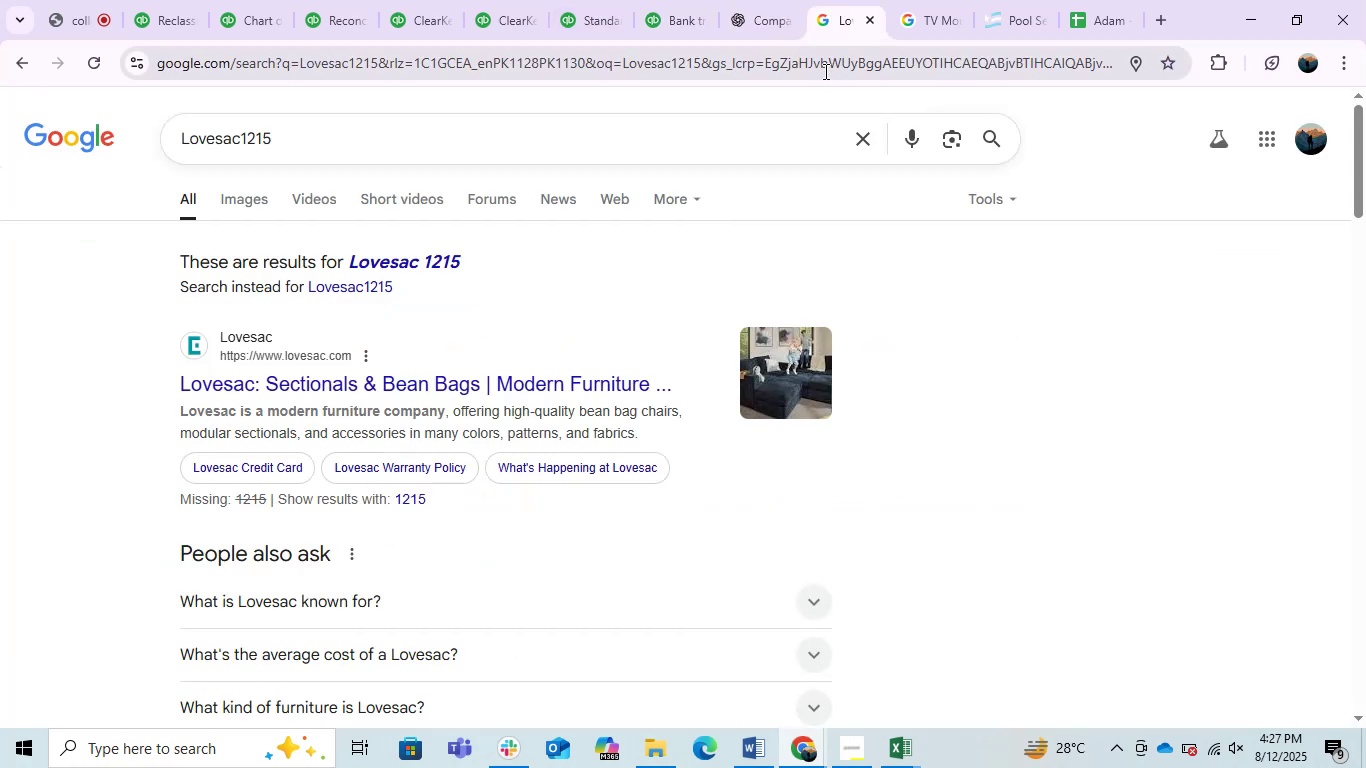 
key(Control+ControlLeft)
 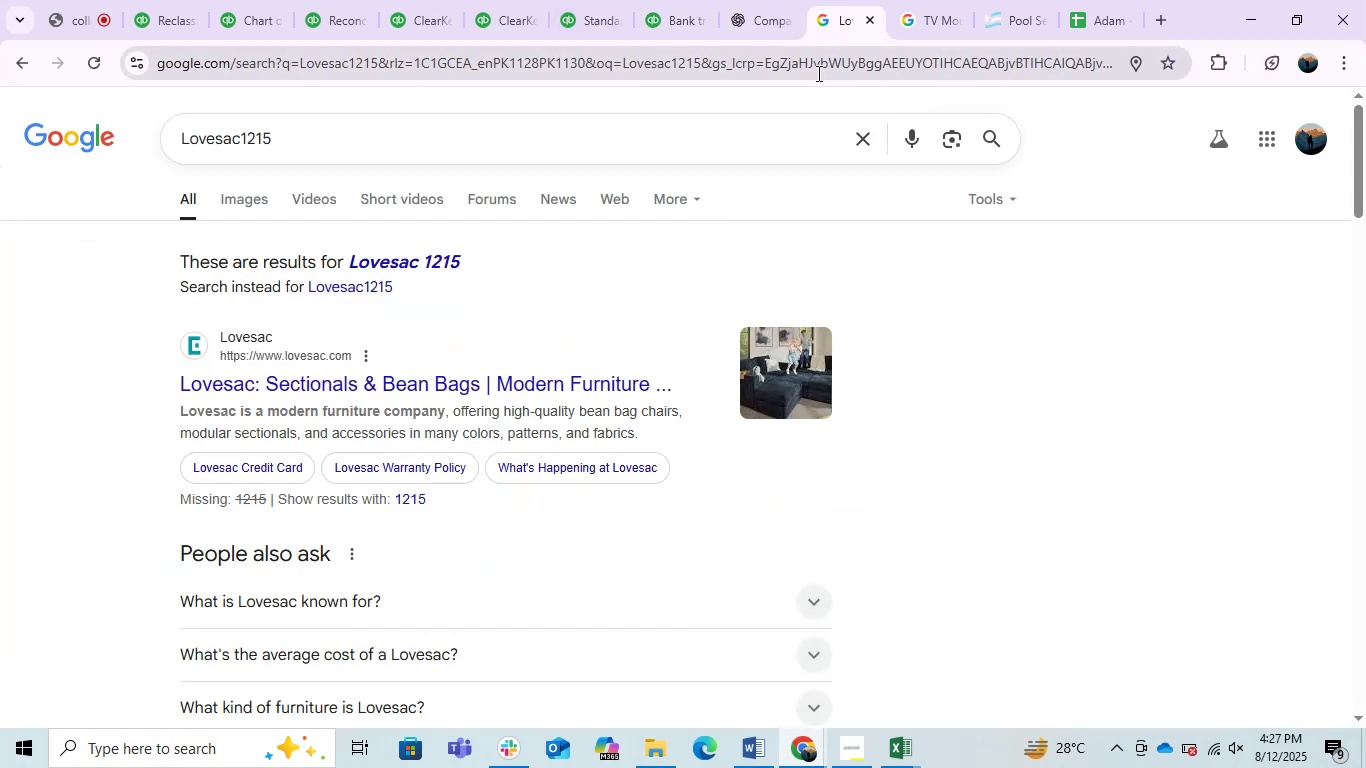 
key(Control+V)
 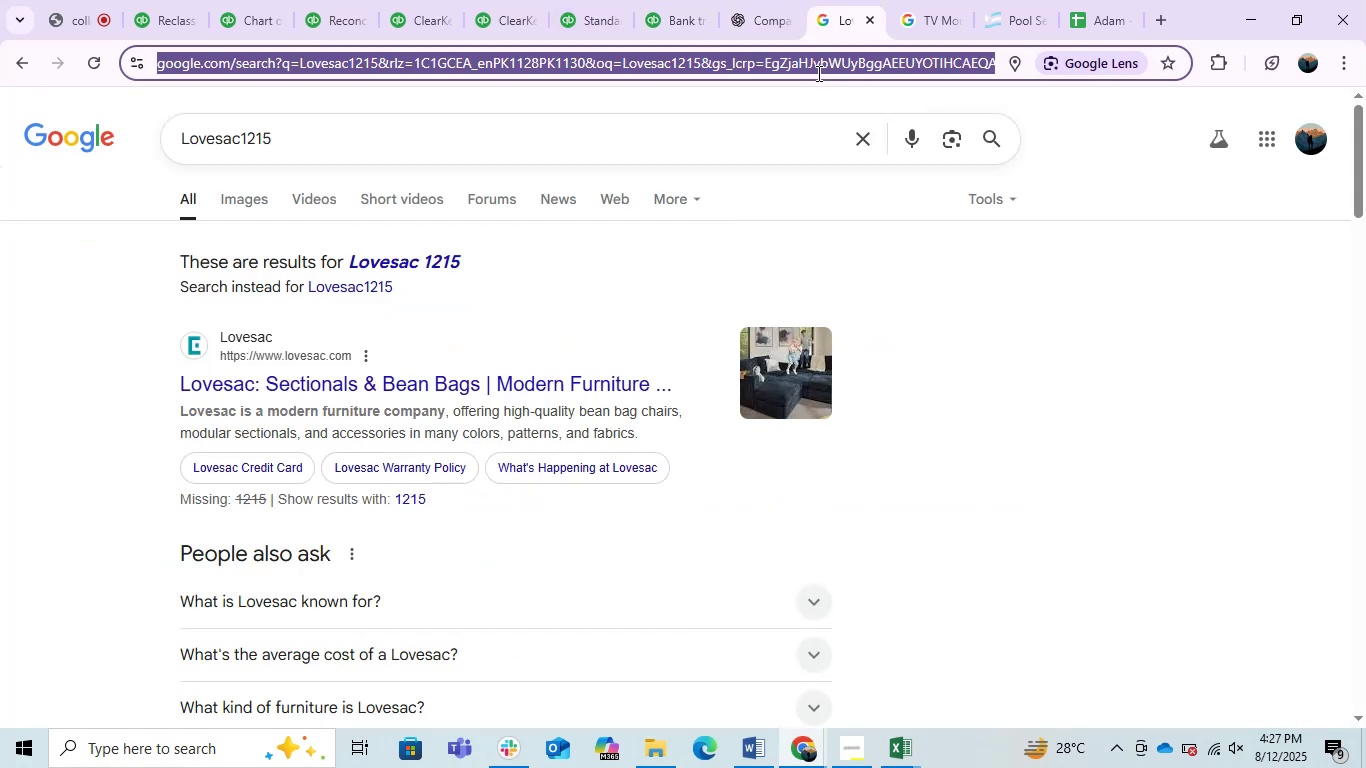 
double_click([817, 73])
 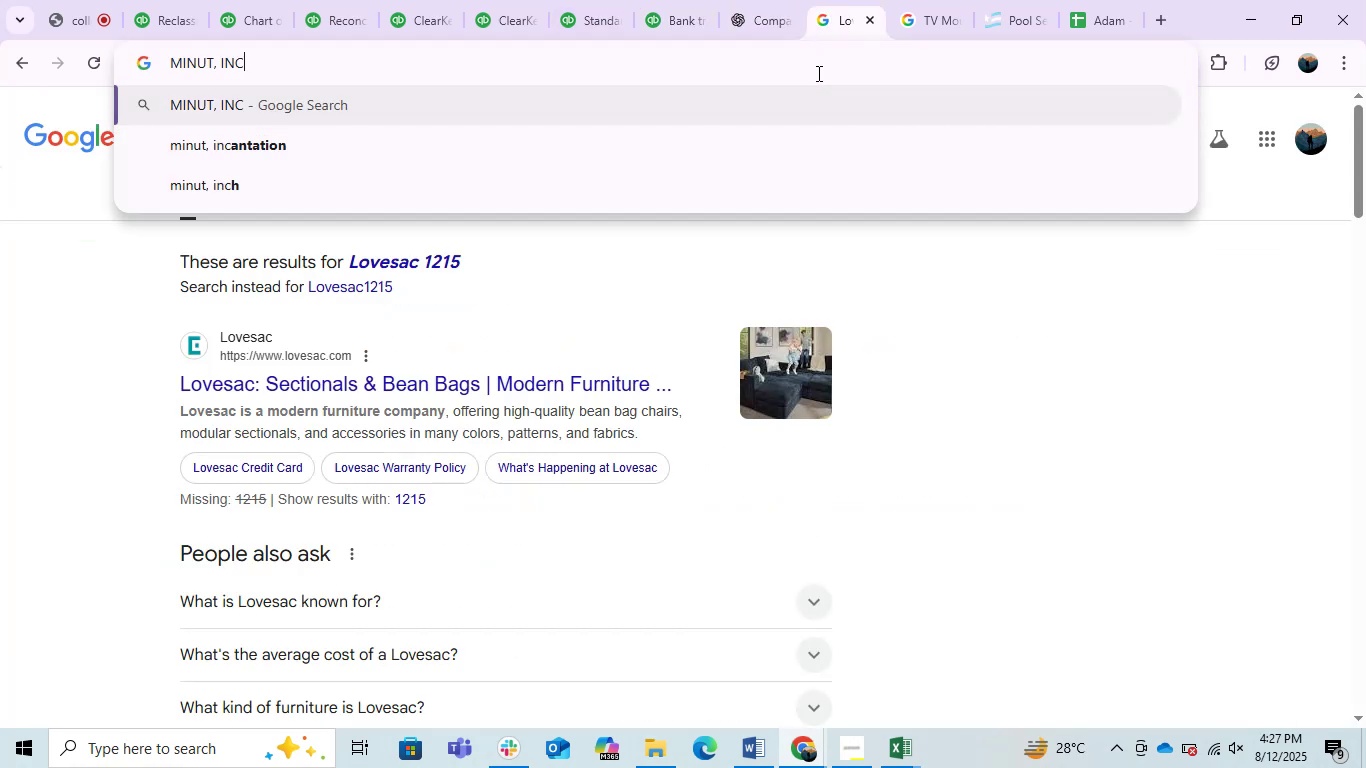 
key(Enter)
 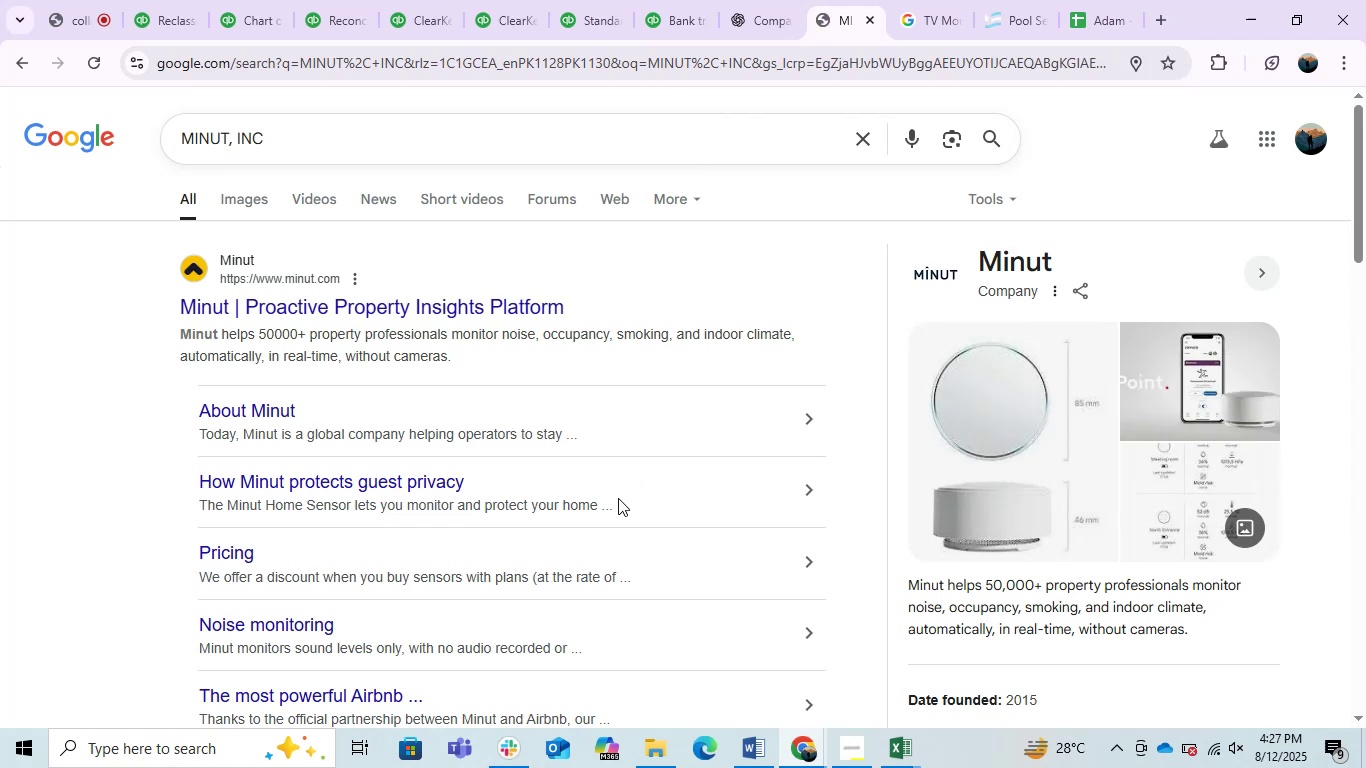 
scroll: coordinate [618, 498], scroll_direction: down, amount: 1.0
 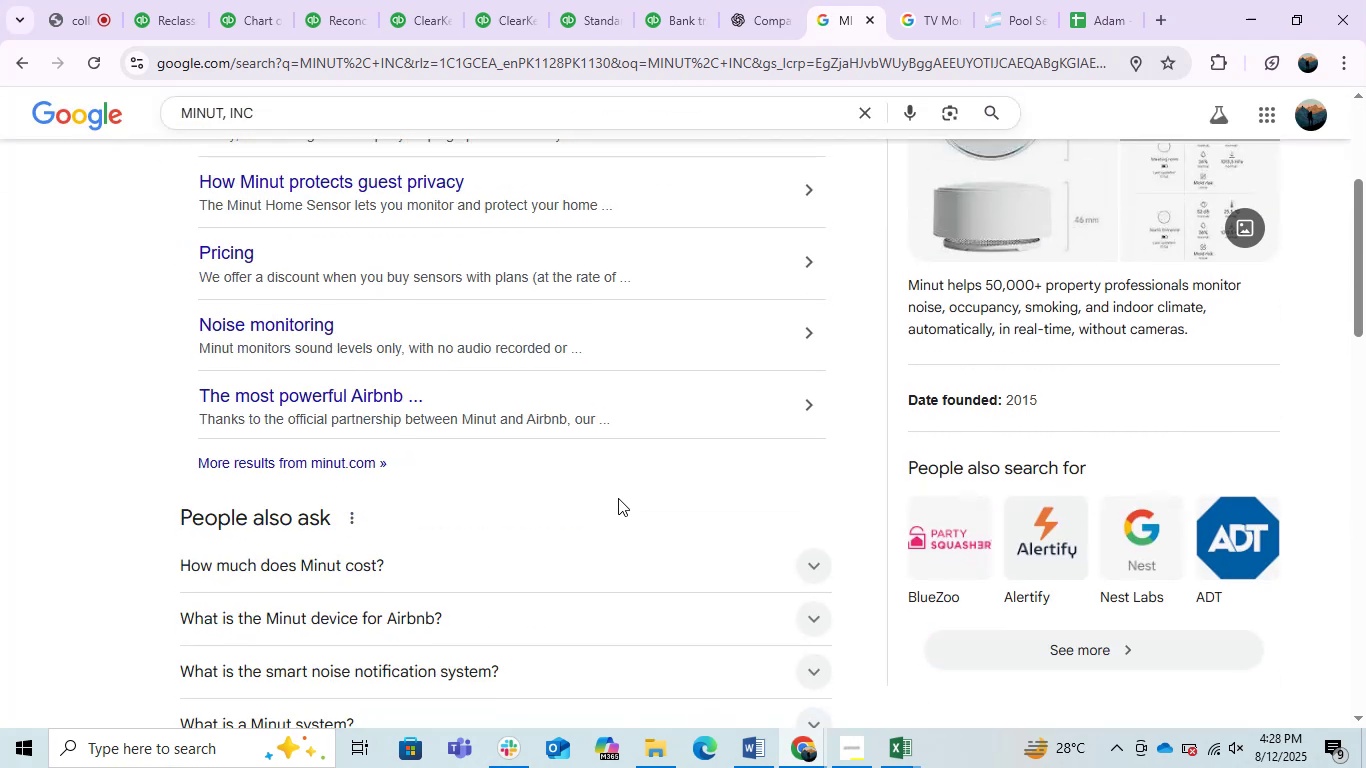 
scroll: coordinate [618, 498], scroll_direction: up, amount: 1.0
 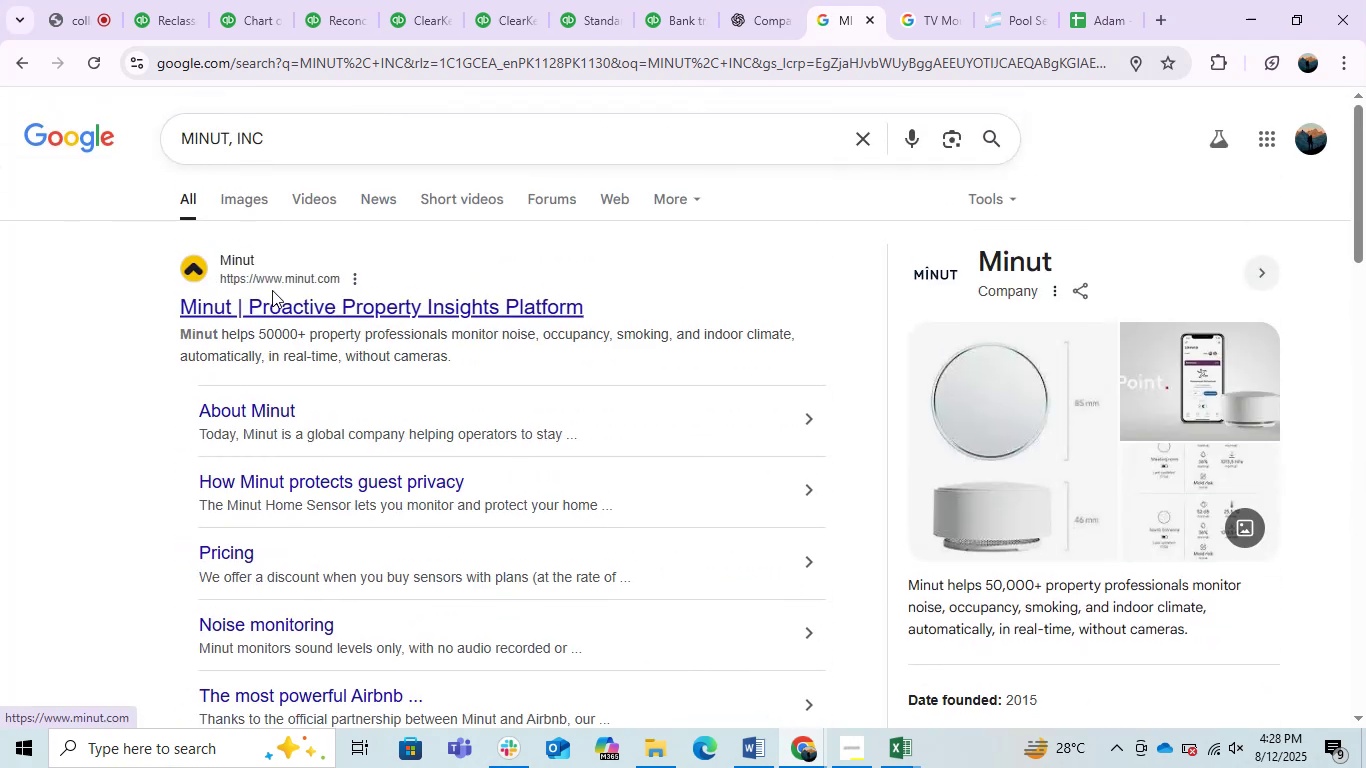 
left_click([242, 199])
 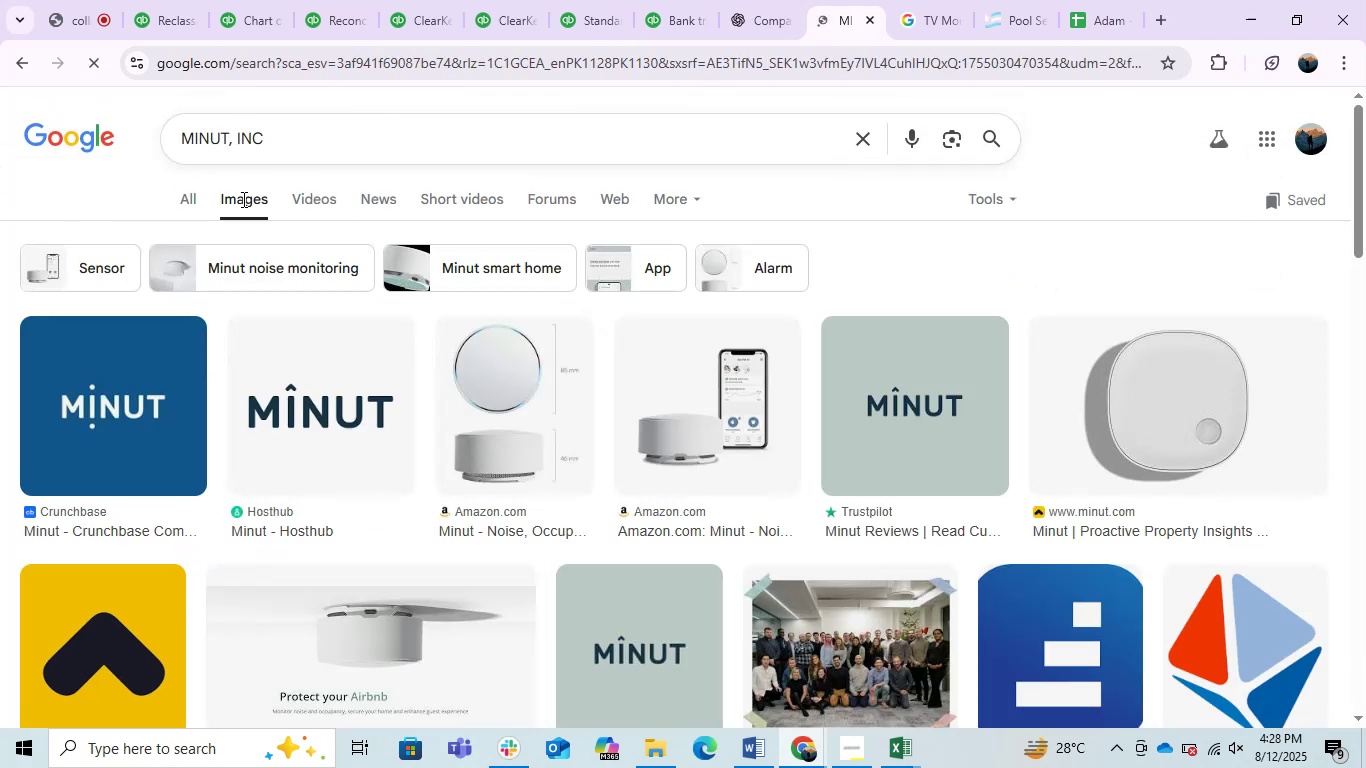 
scroll: coordinate [624, 467], scroll_direction: down, amount: 1.0
 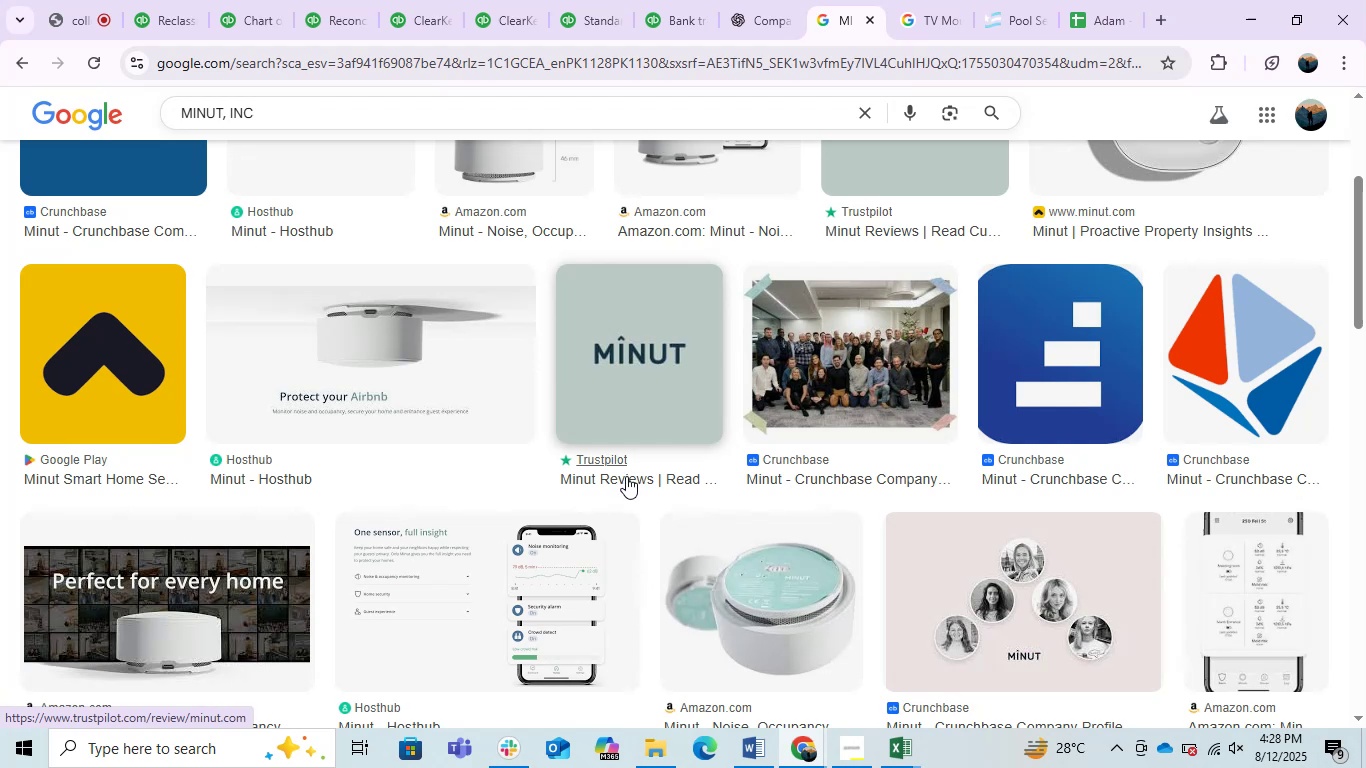 
wait(24.34)
 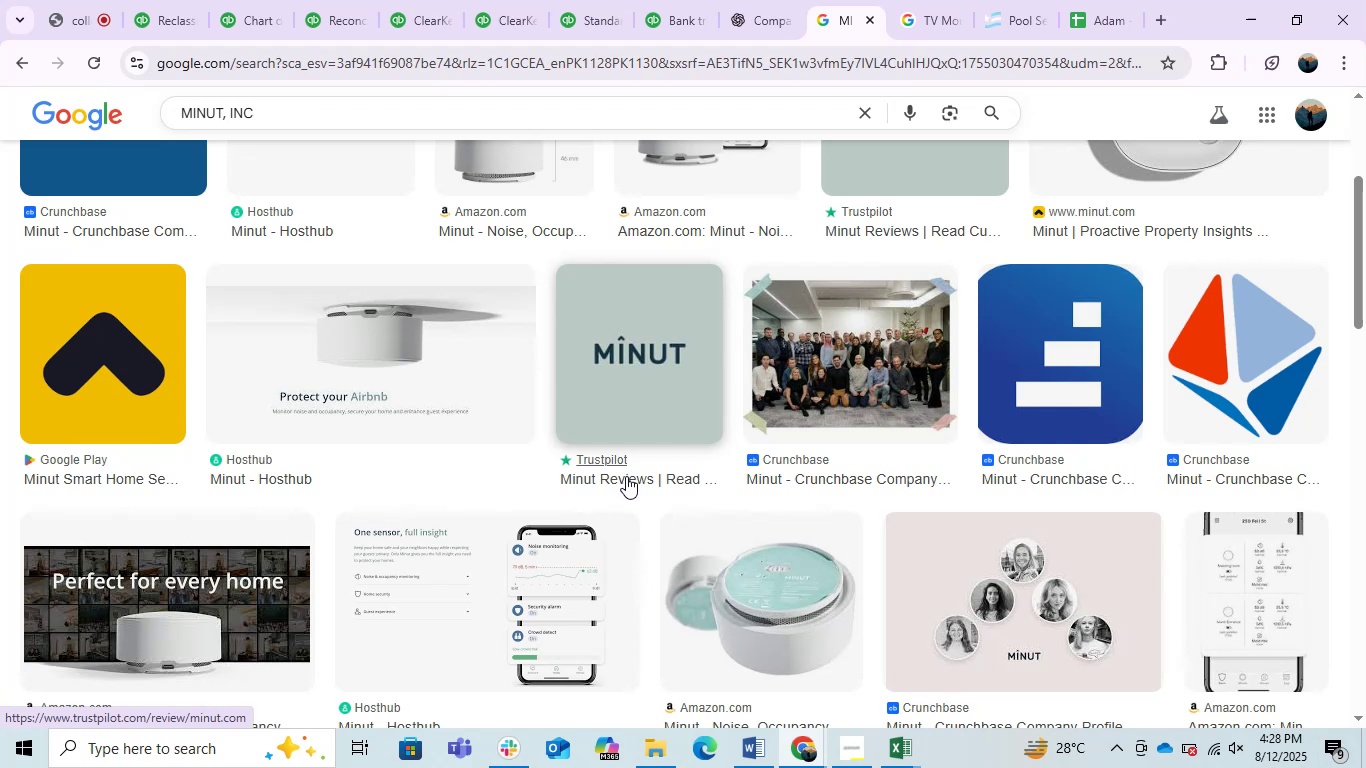 
scroll: coordinate [450, 568], scroll_direction: down, amount: 4.0
 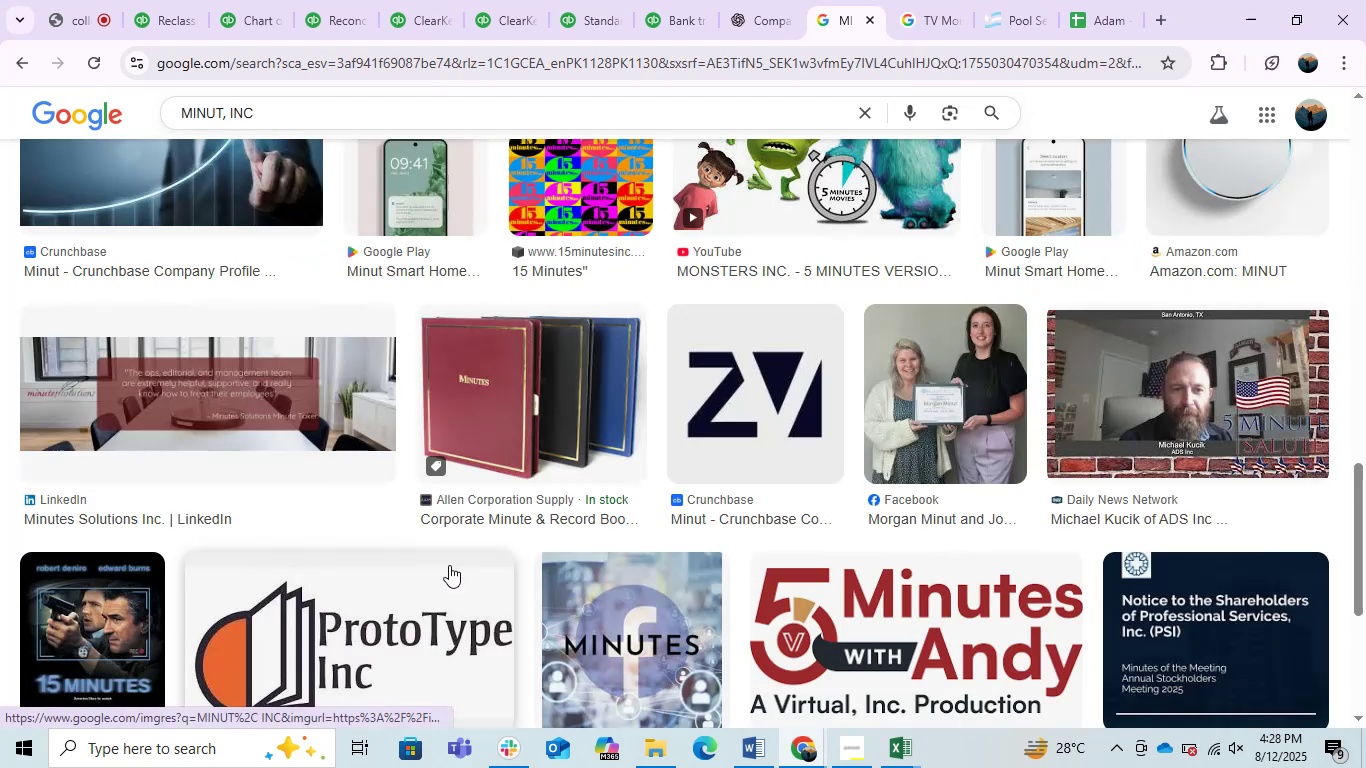 
scroll: coordinate [443, 560], scroll_direction: up, amount: 5.0
 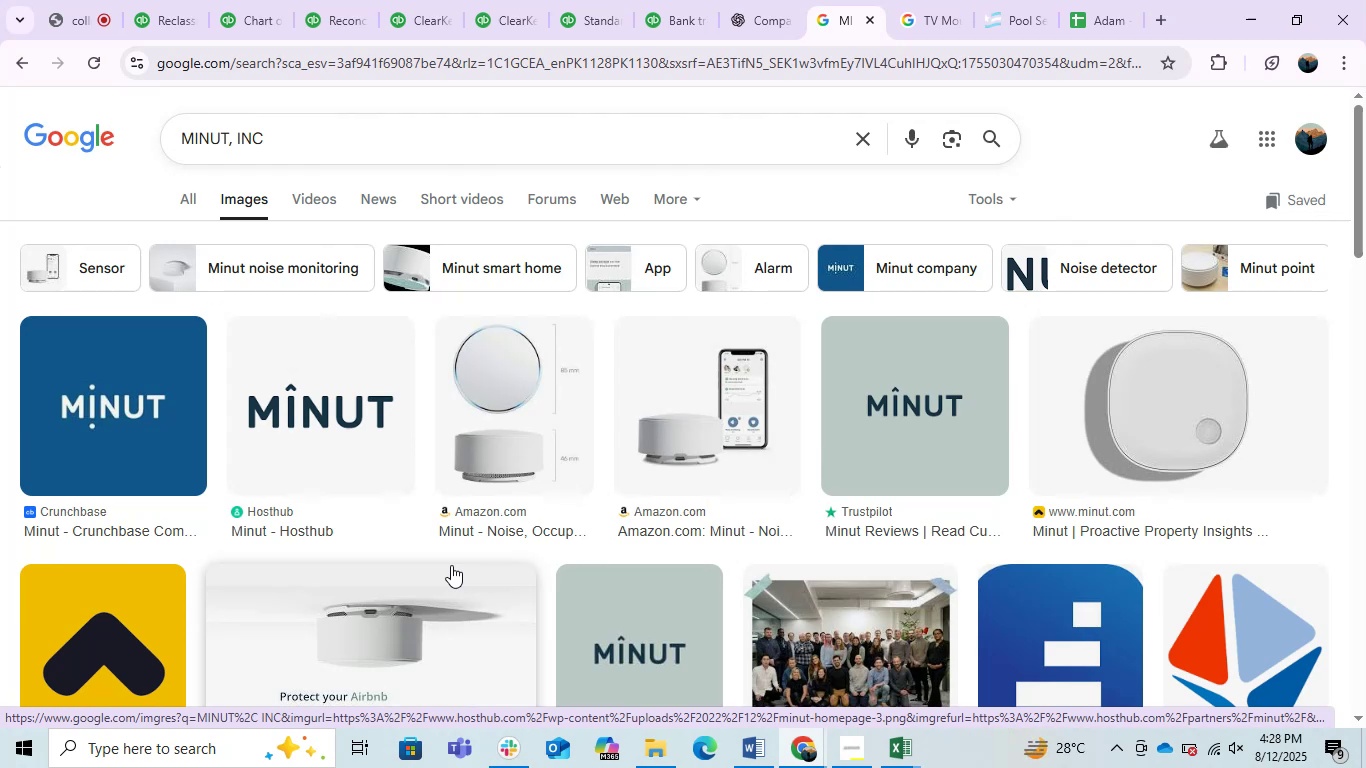 
wait(21.25)
 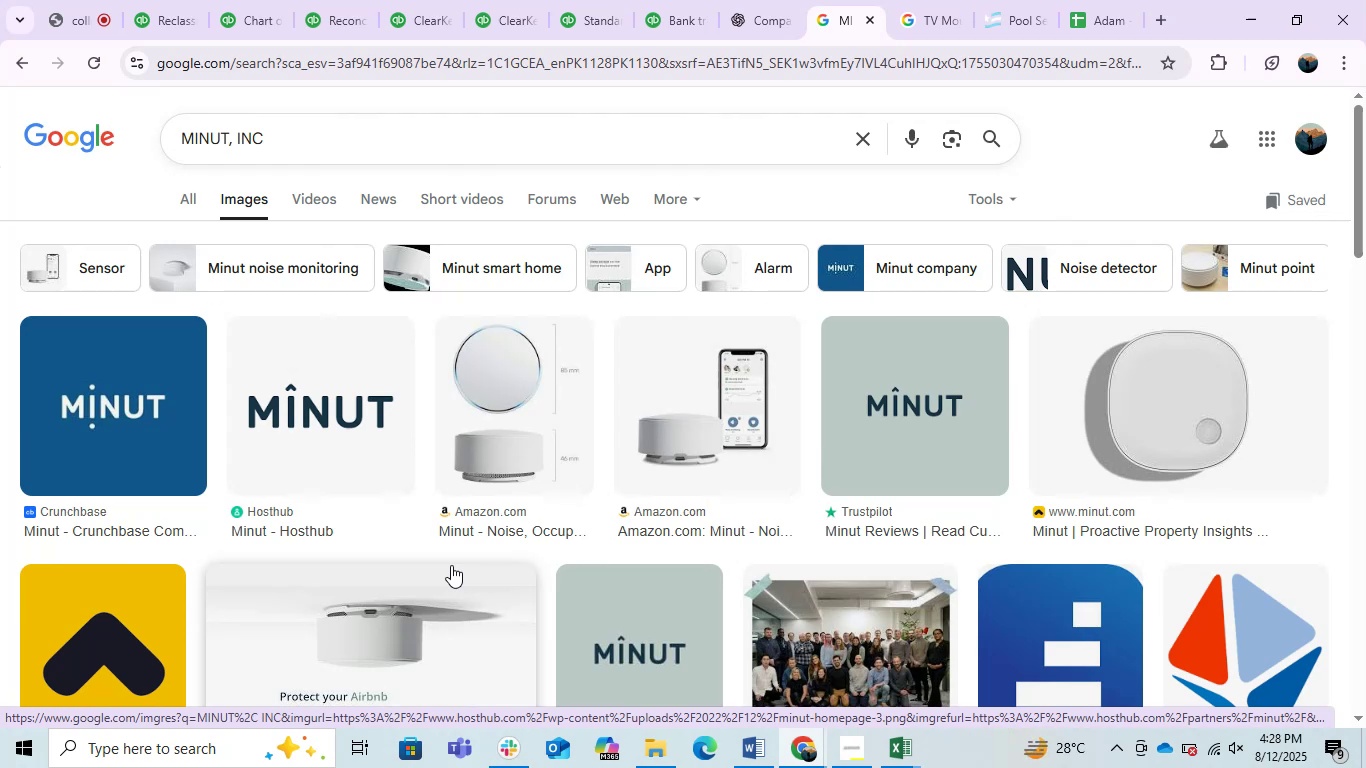 
scroll: coordinate [610, 328], scroll_direction: down, amount: 1.0
 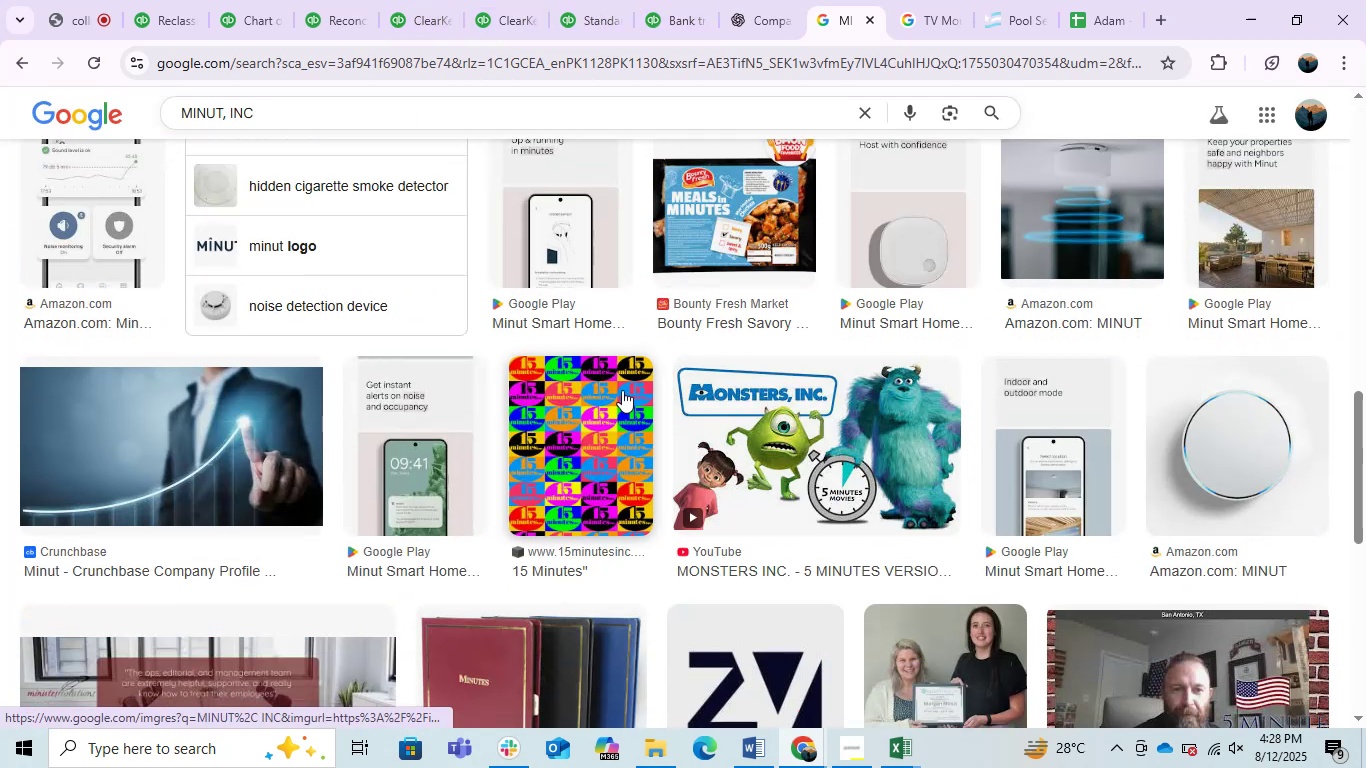 
scroll: coordinate [550, 552], scroll_direction: up, amount: 5.0
 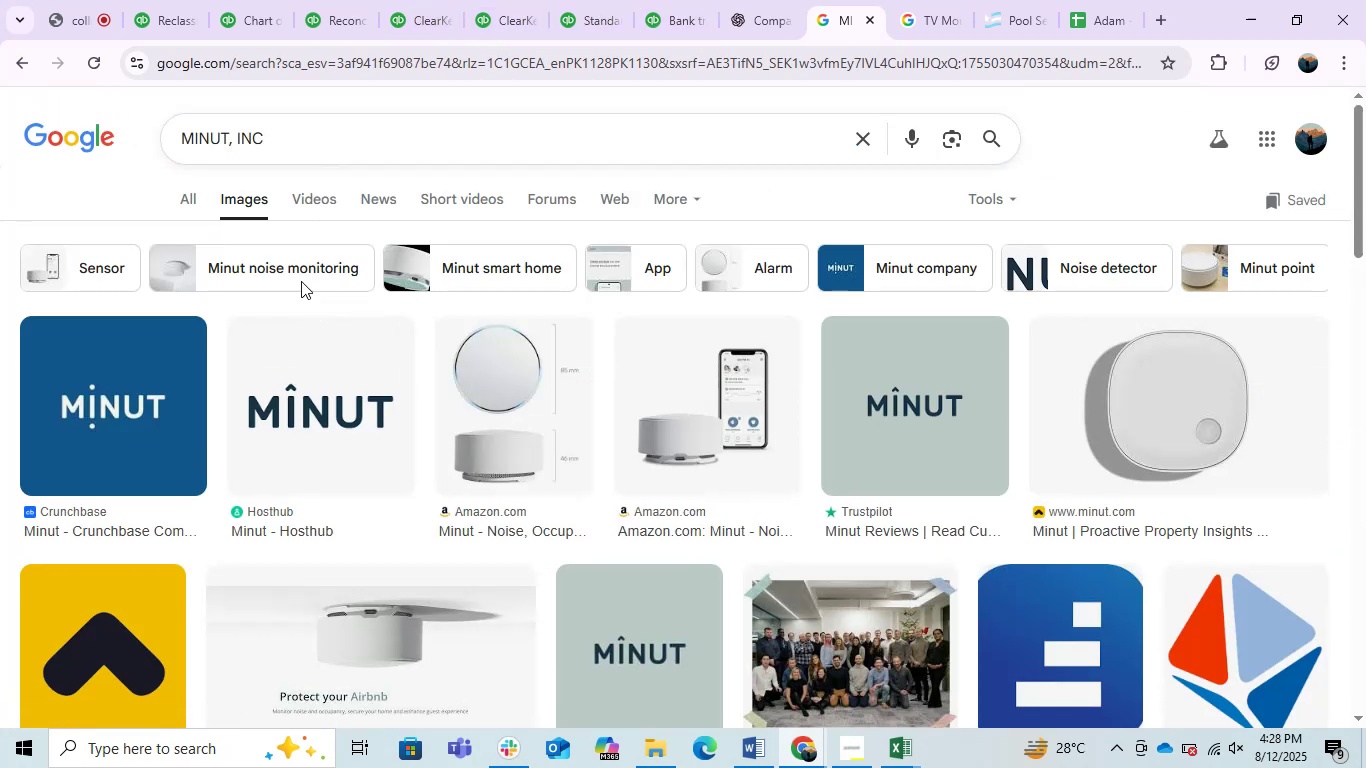 
left_click([196, 203])
 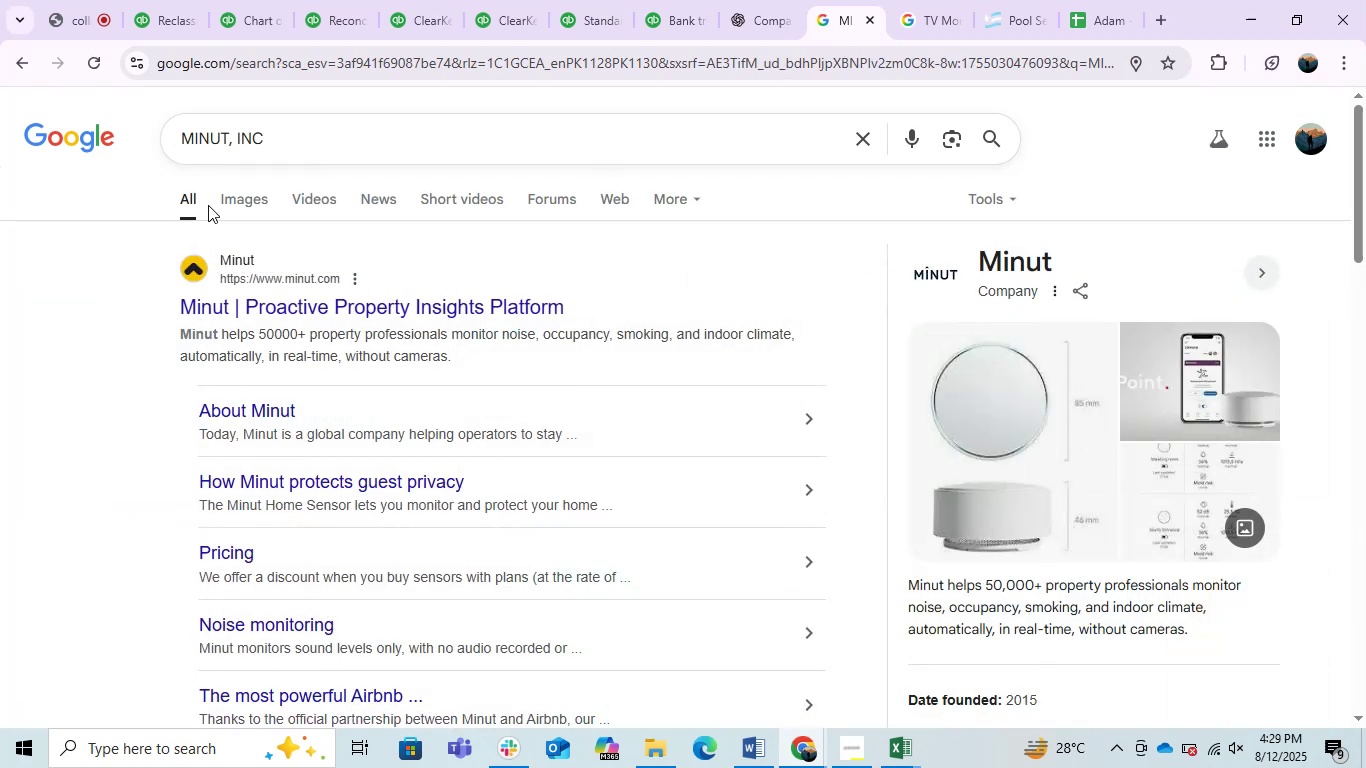 
wait(5.79)
 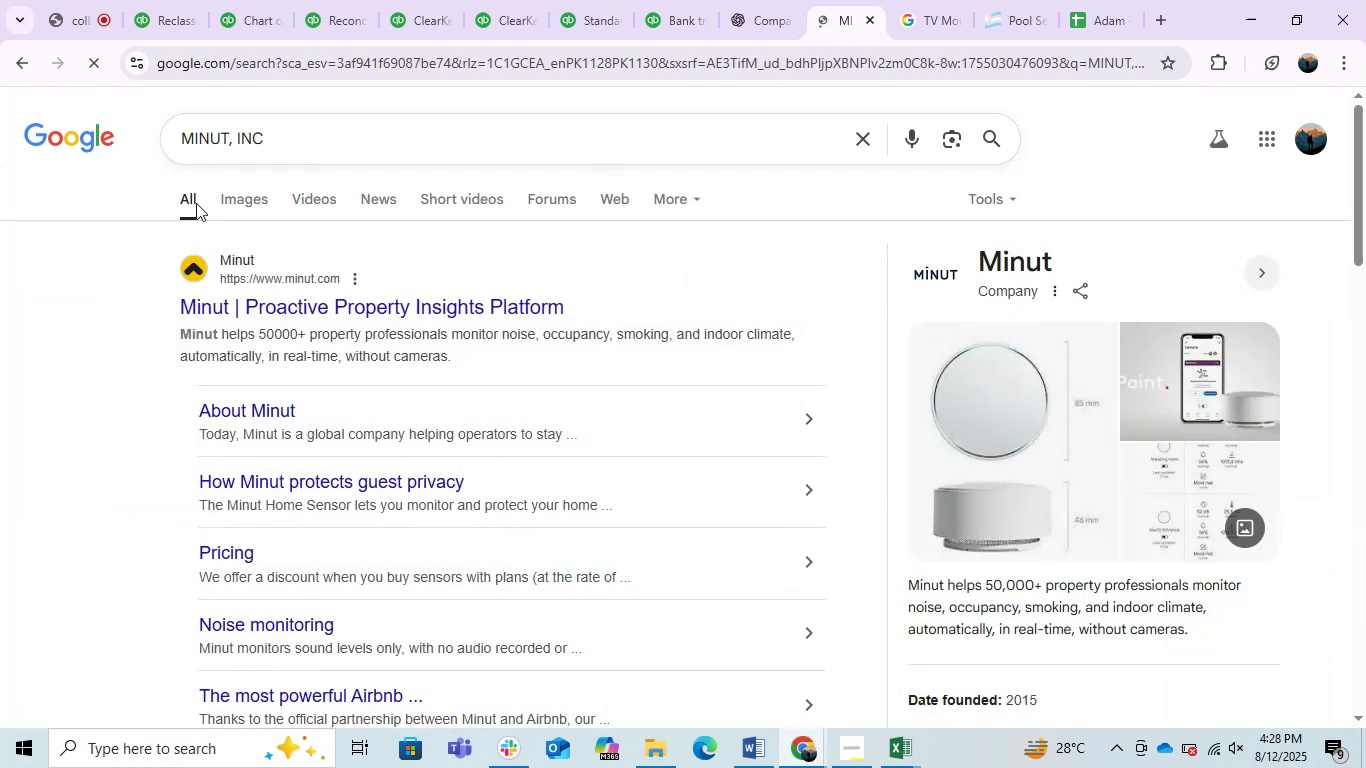 
scroll: coordinate [392, 338], scroll_direction: down, amount: 2.0
 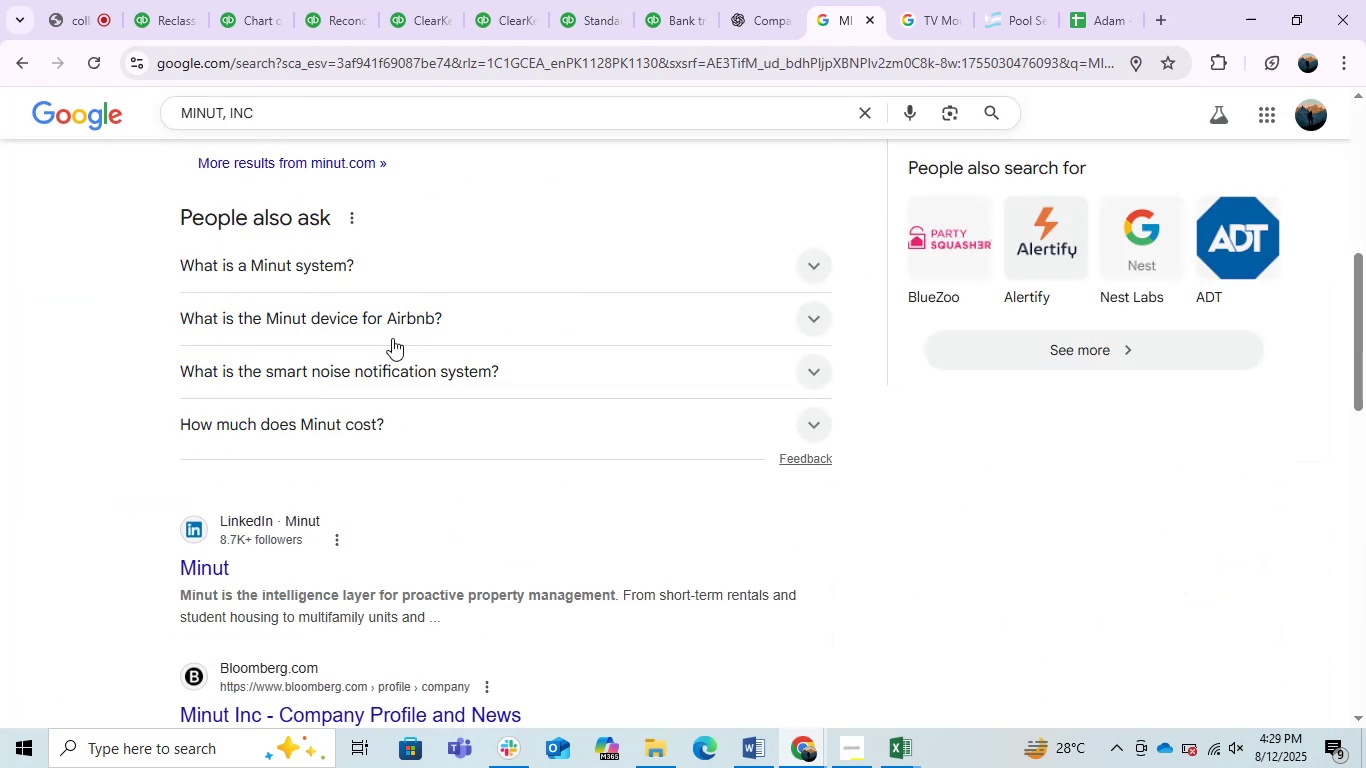 
scroll: coordinate [392, 338], scroll_direction: up, amount: 2.0
 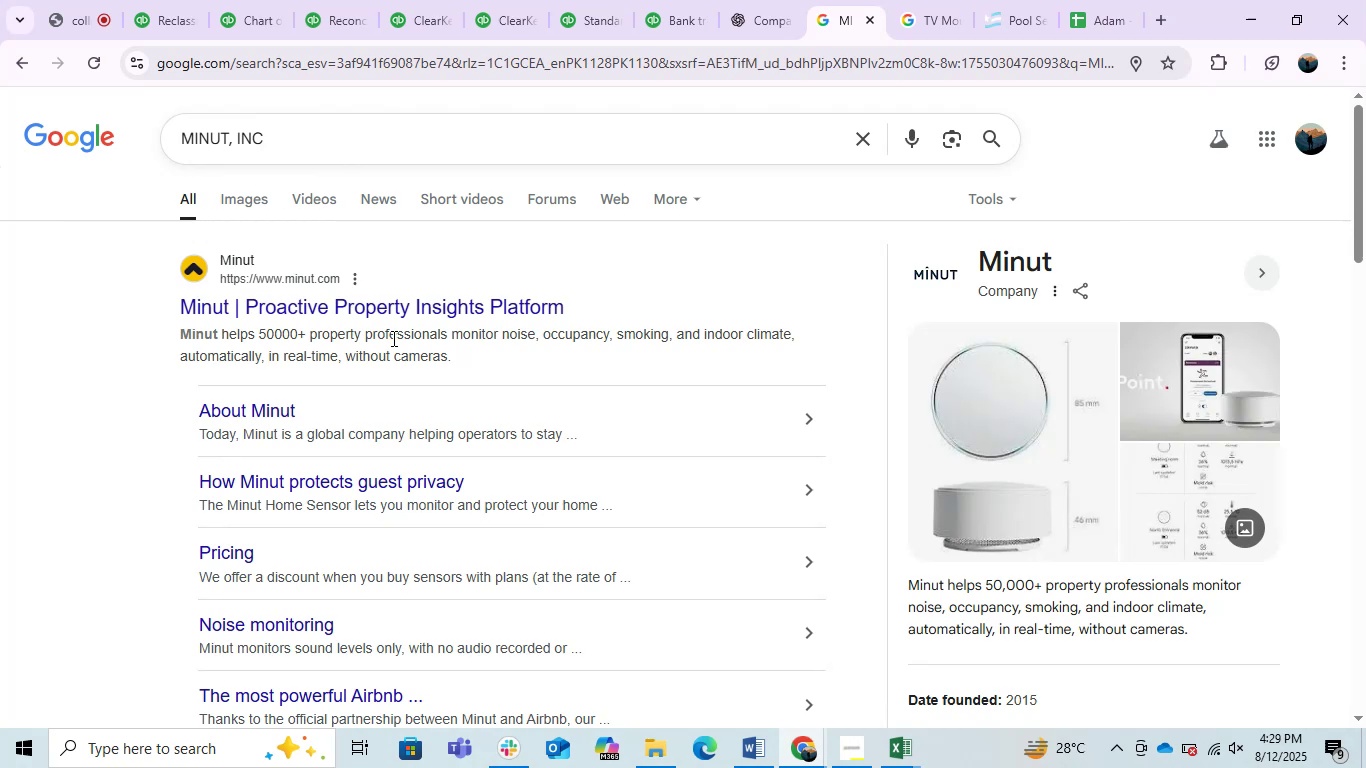 
left_click([778, 0])
 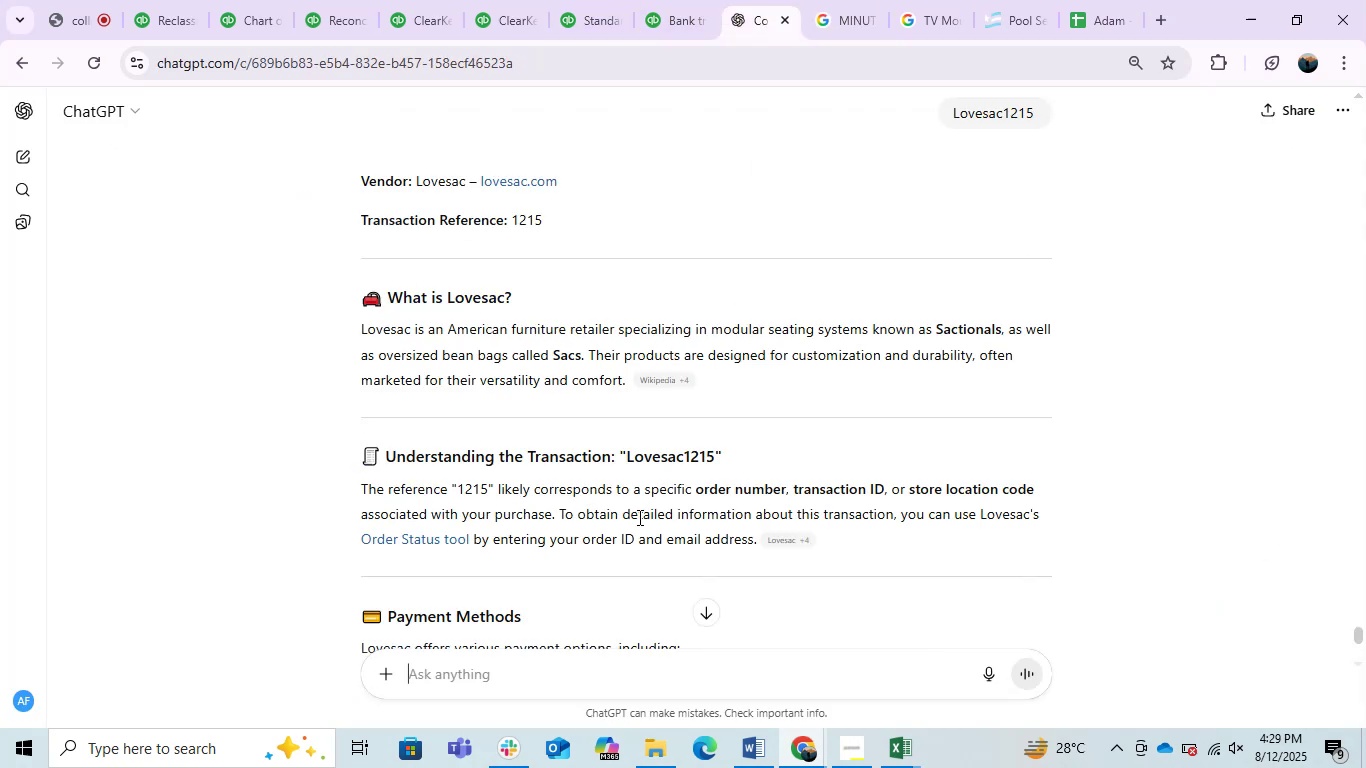 
key(Control+V)
 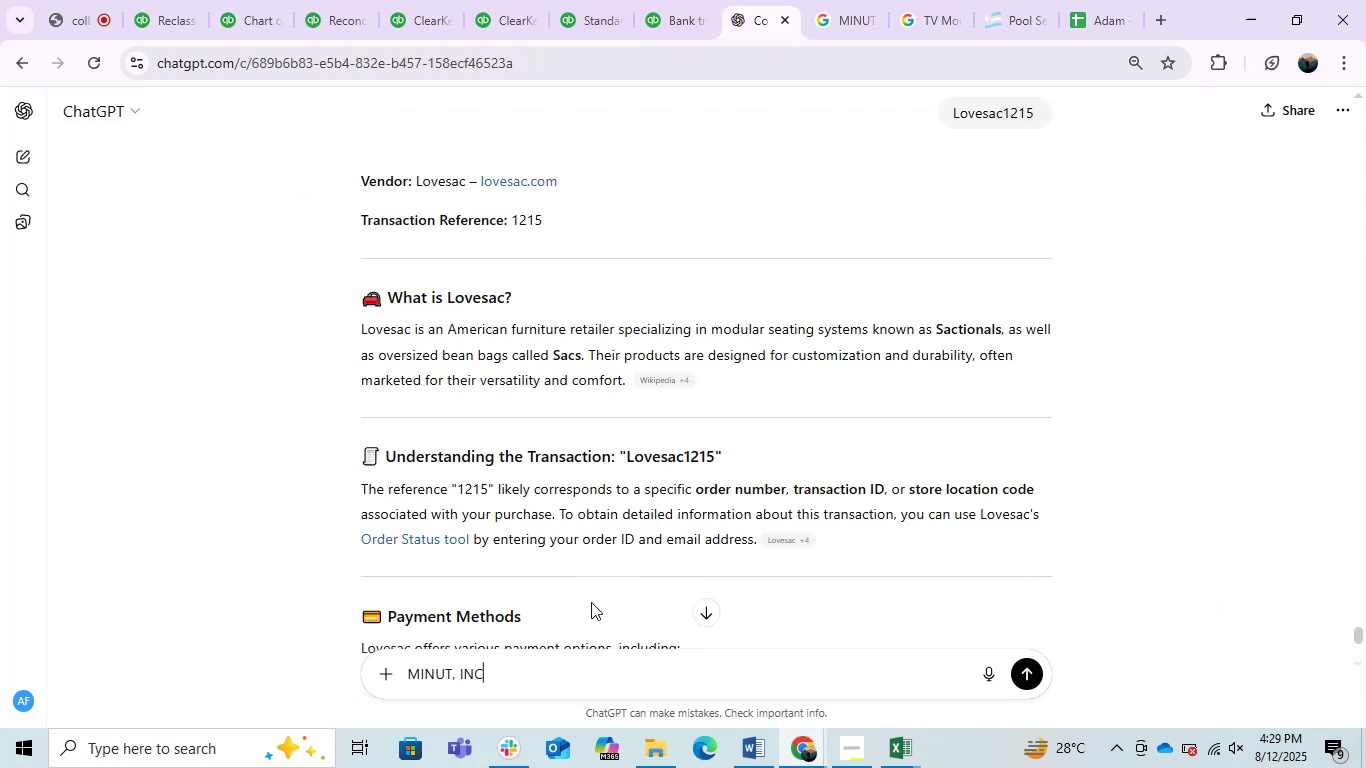 
key(Enter)
 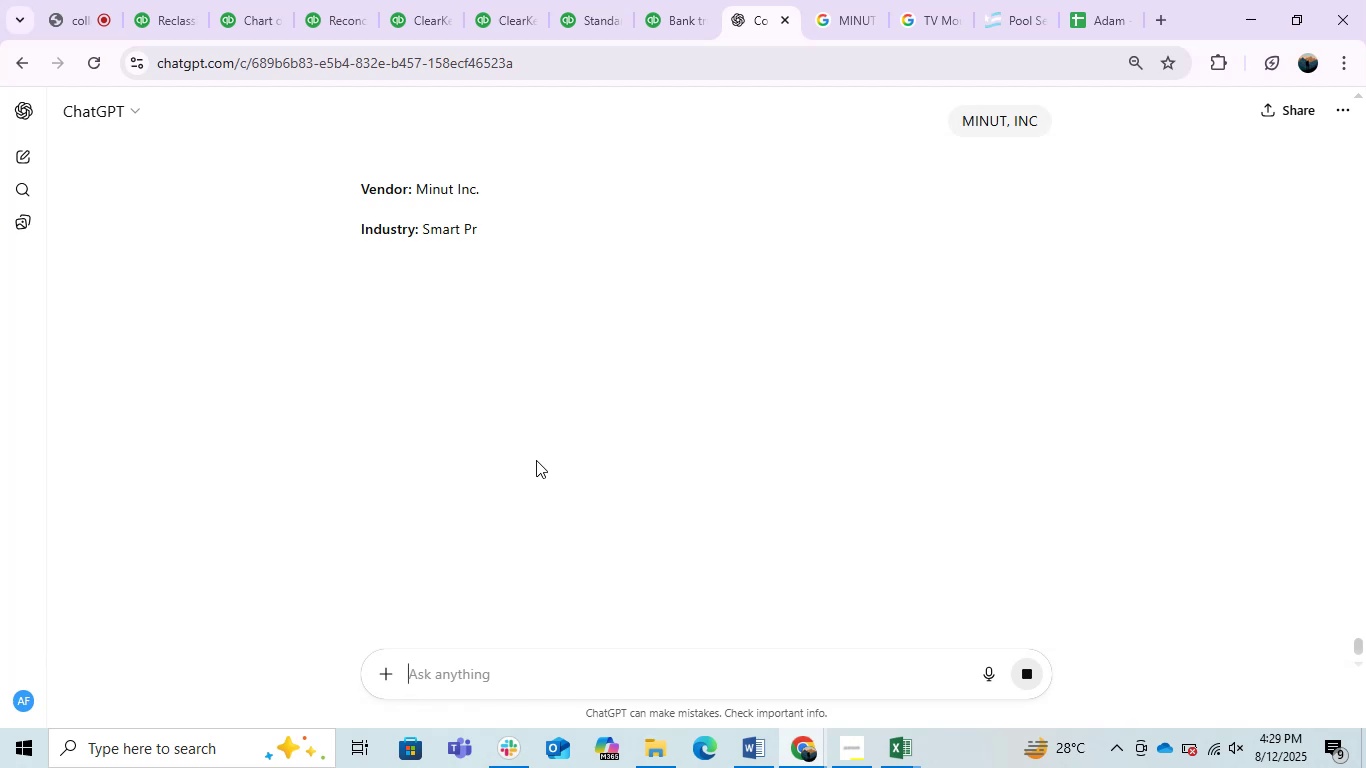 
wait(25.27)
 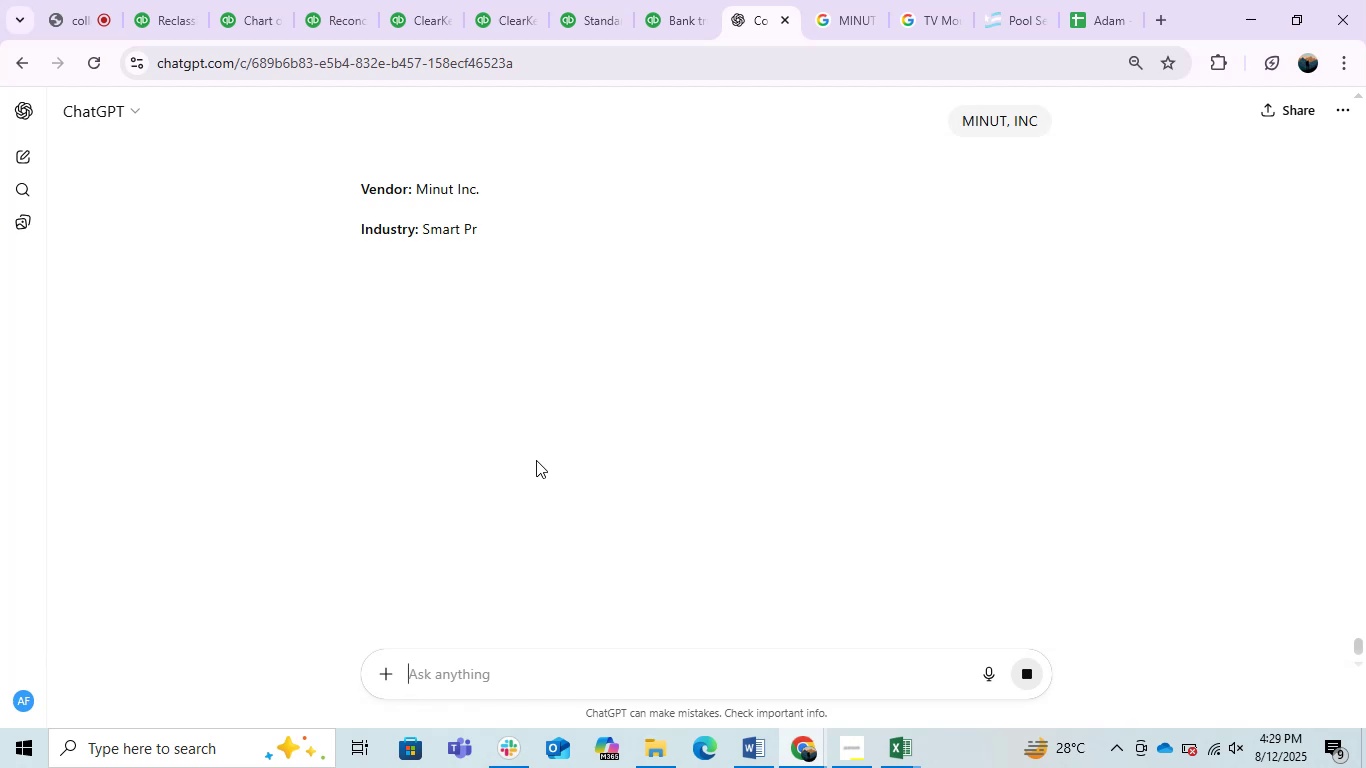 
mouse_move([514, 504])
 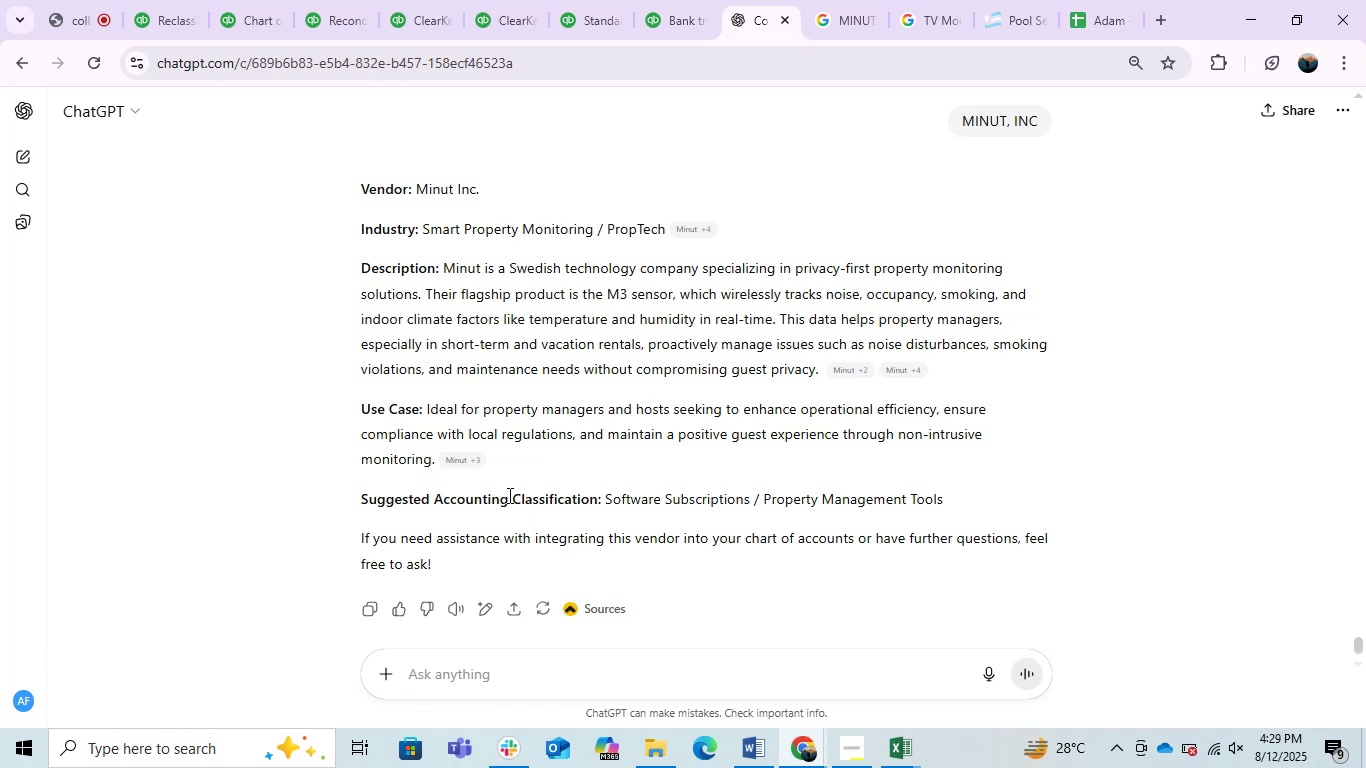 
wait(11.38)
 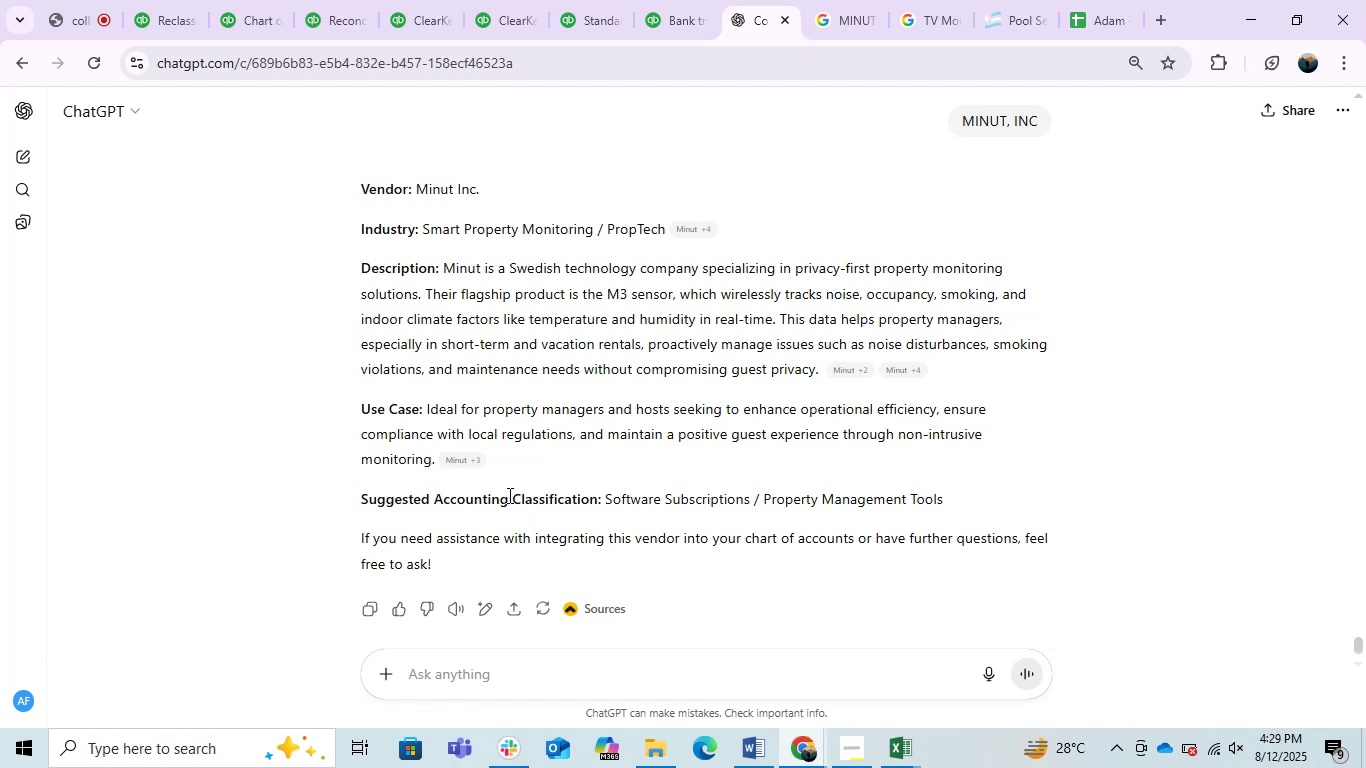 
left_click([183, 0])
 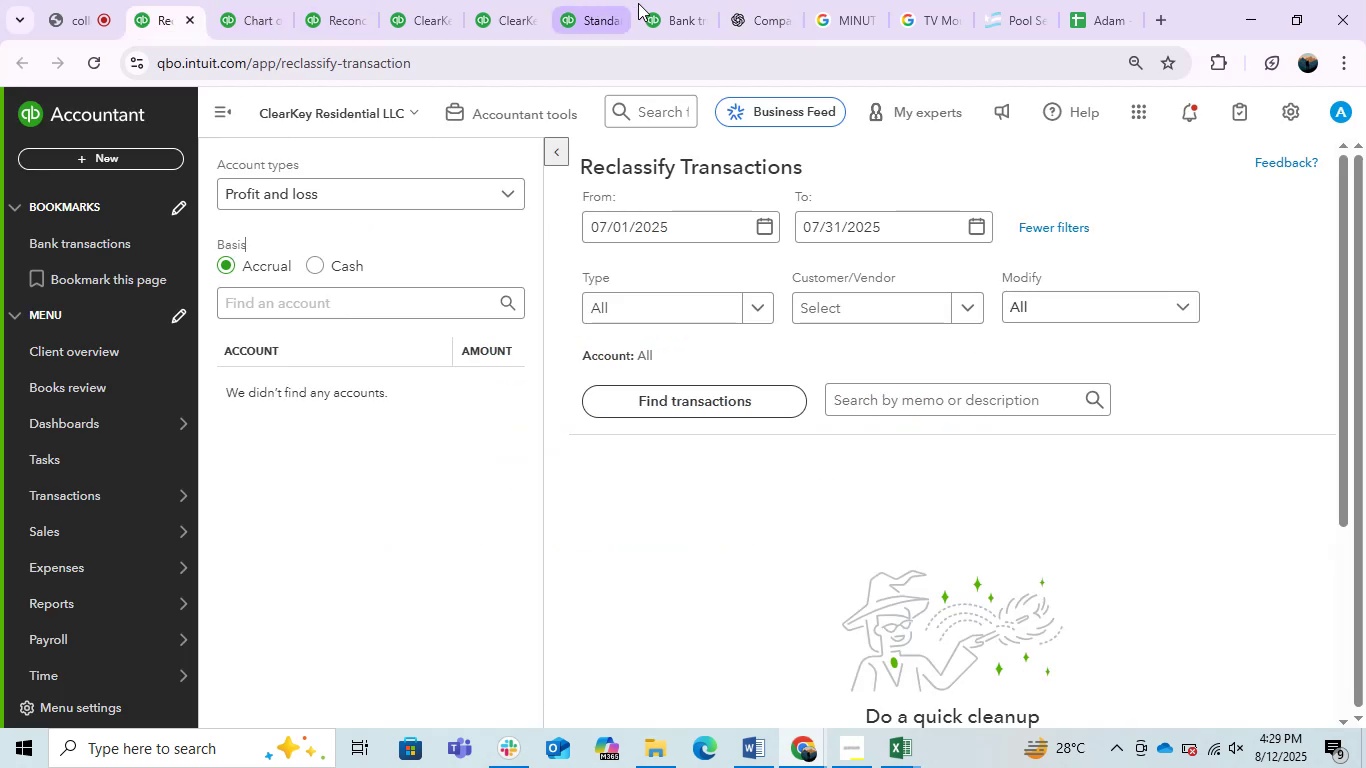 
left_click([655, 5])
 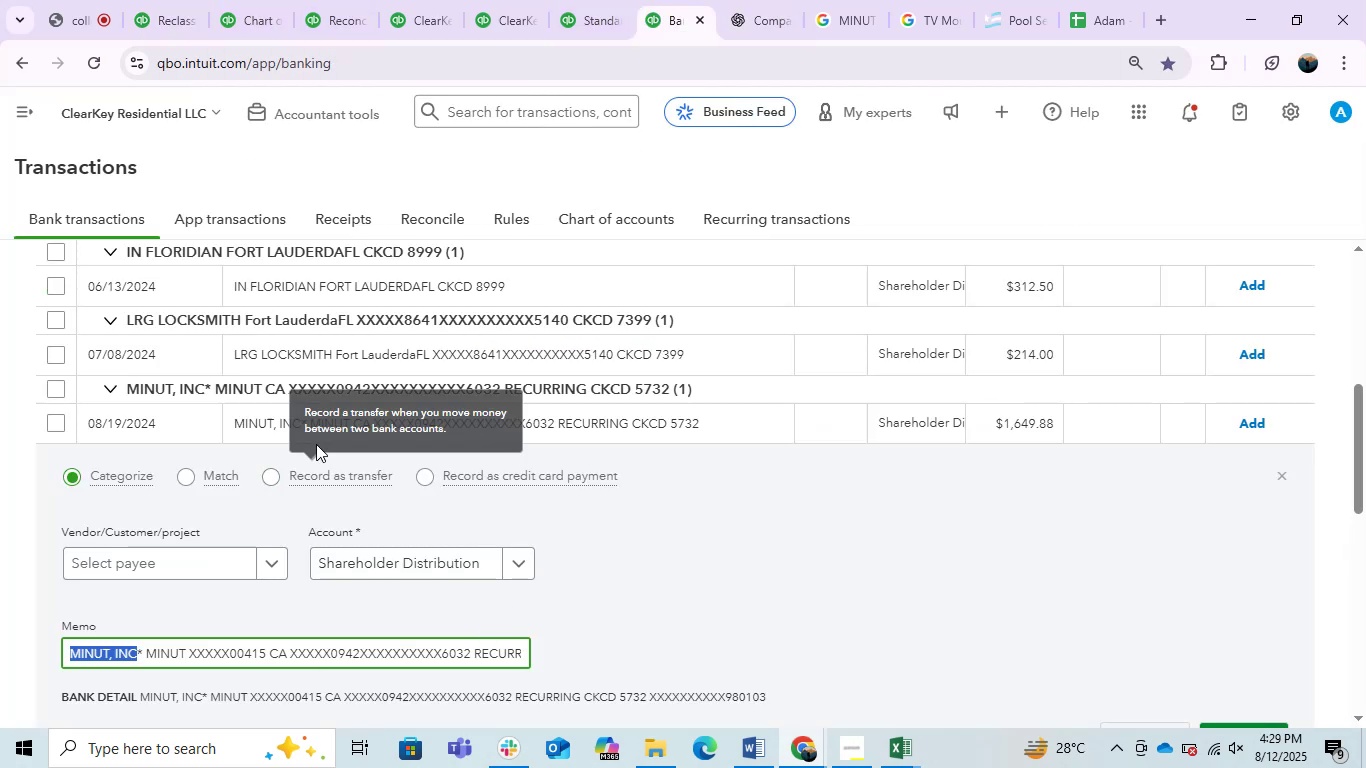 
left_click([248, 413])
 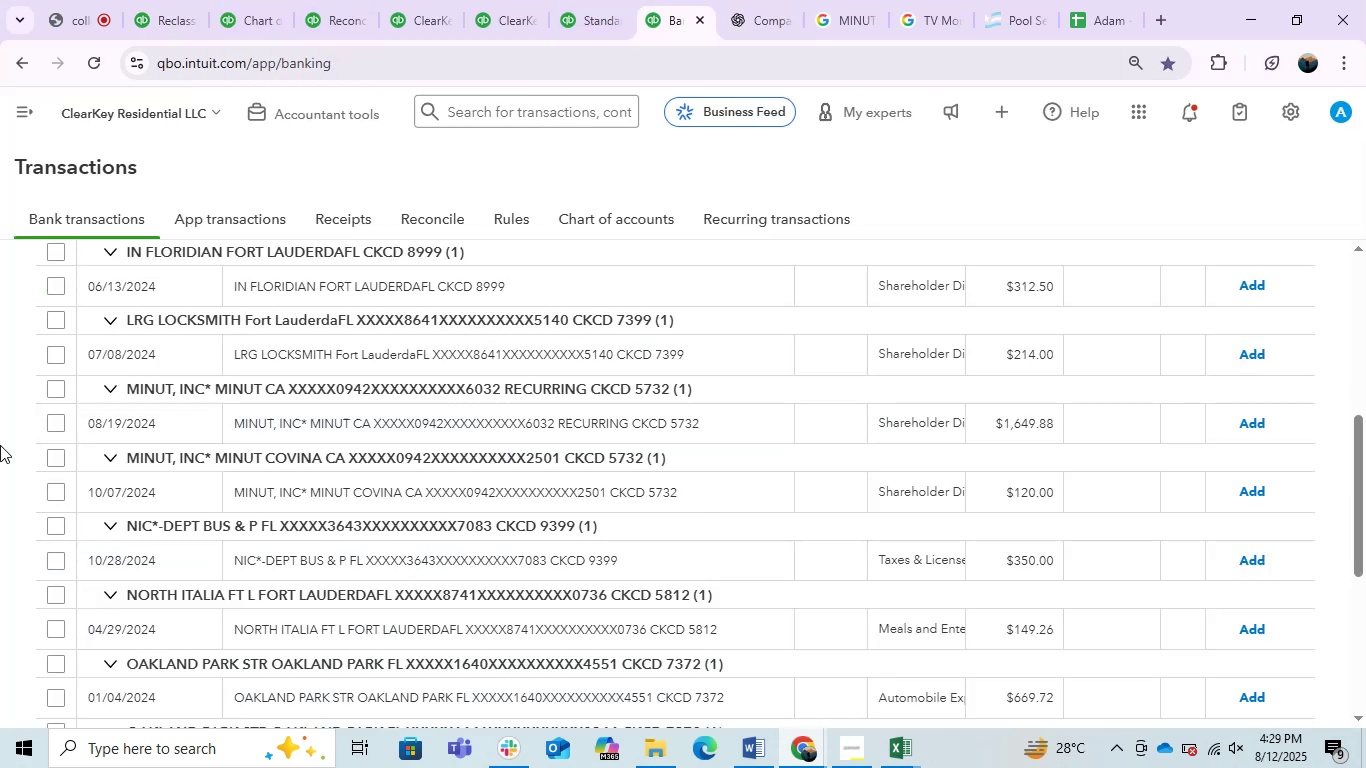 
left_click([54, 394])
 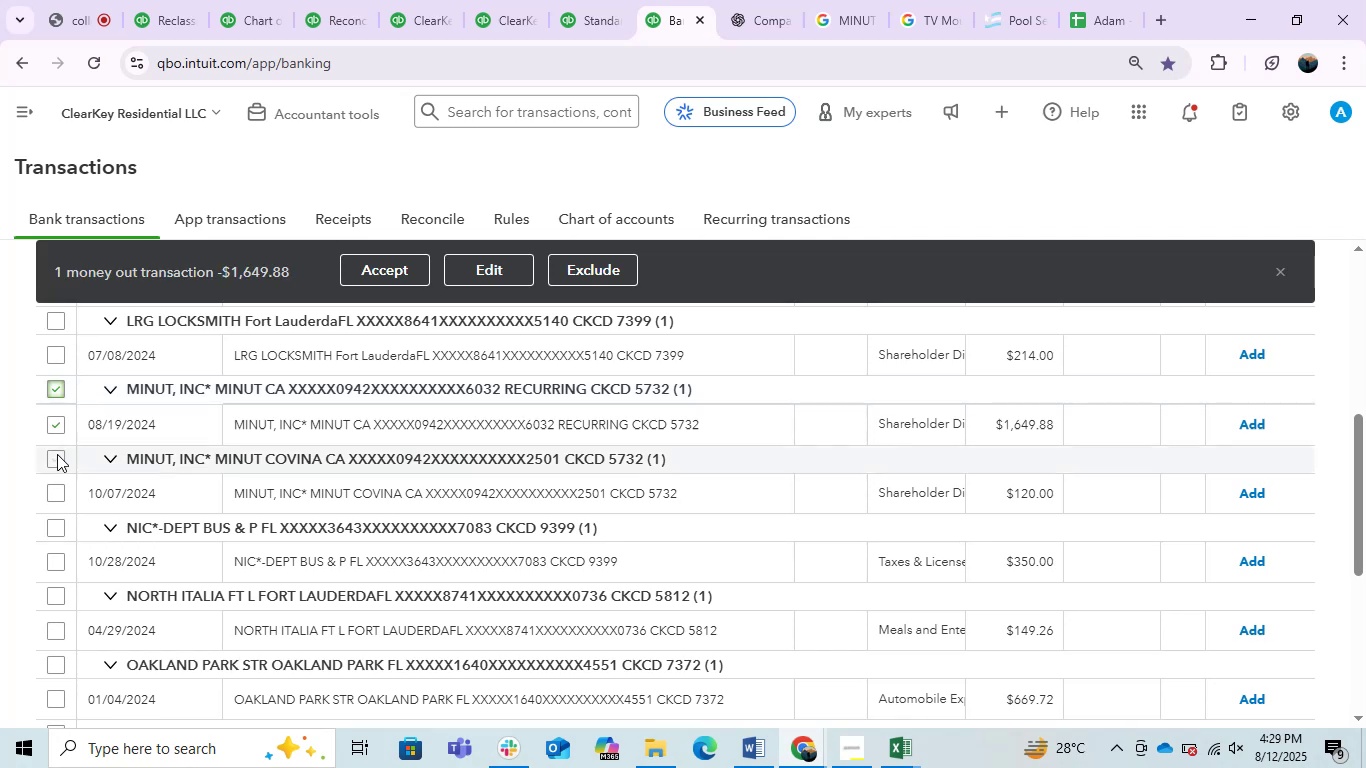 
left_click([57, 455])
 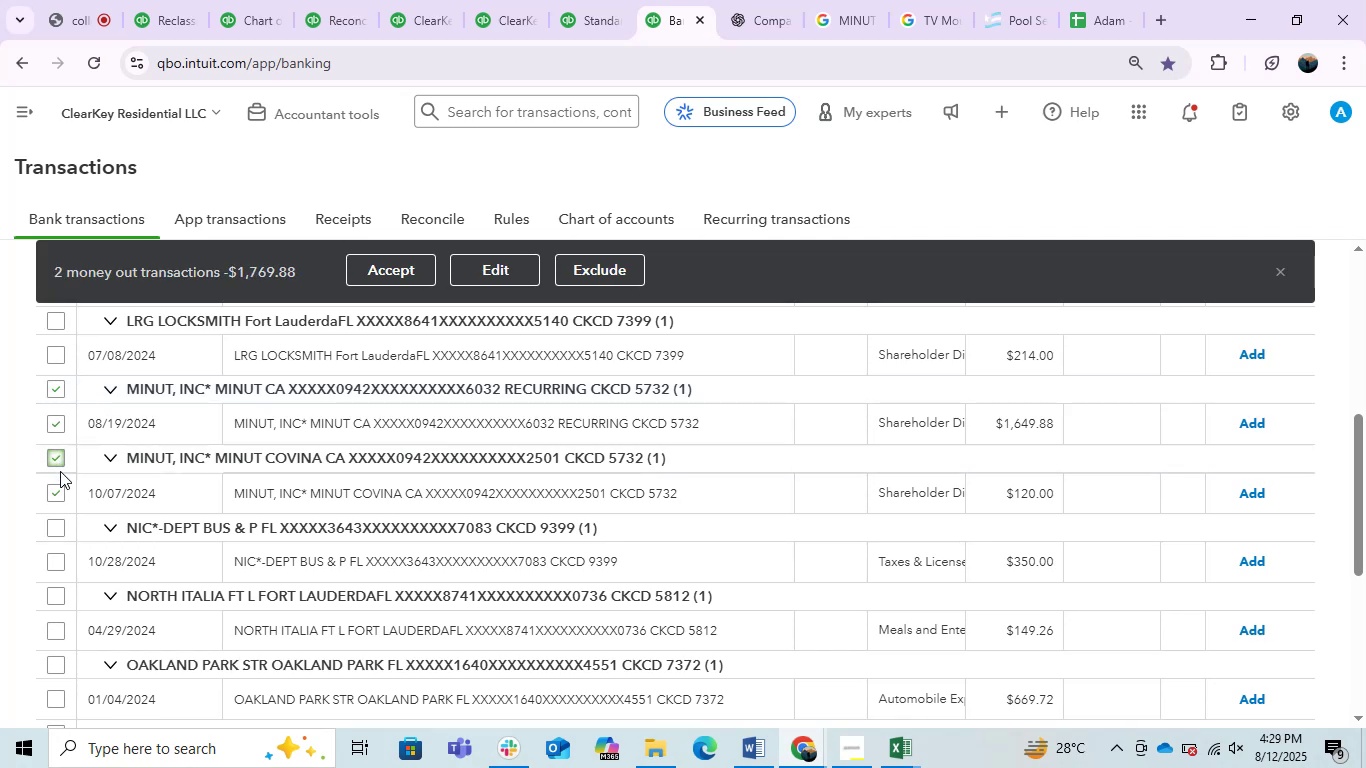 
mouse_move([104, 546])
 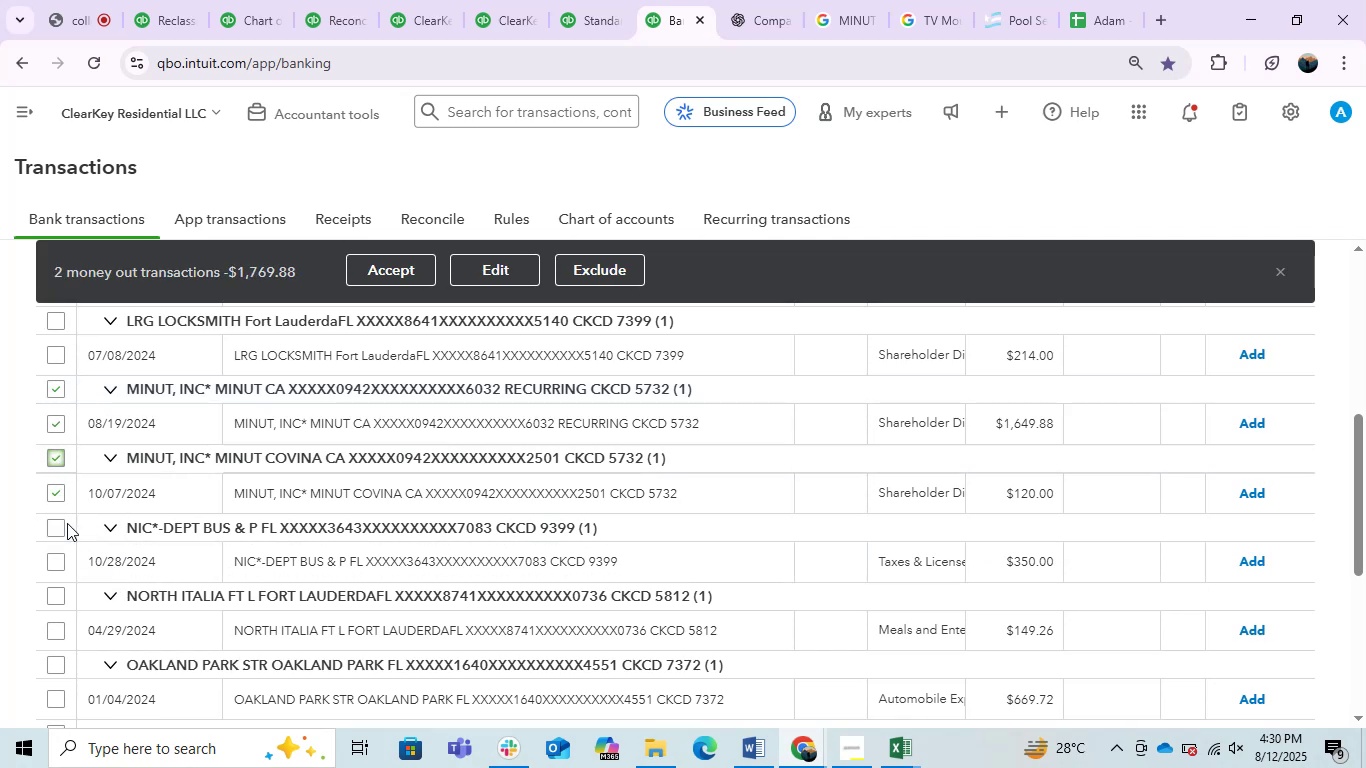 
left_click([57, 525])
 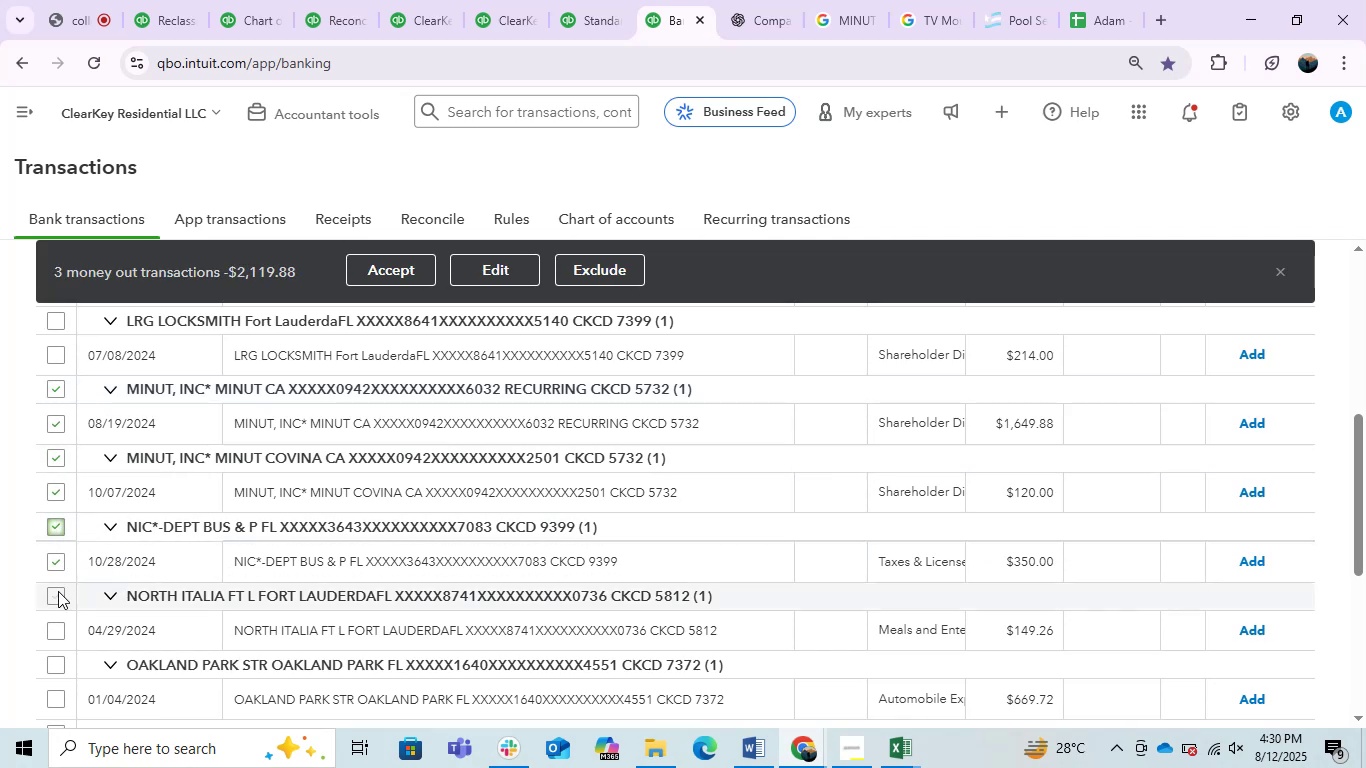 
scroll: coordinate [70, 578], scroll_direction: up, amount: 1.0
 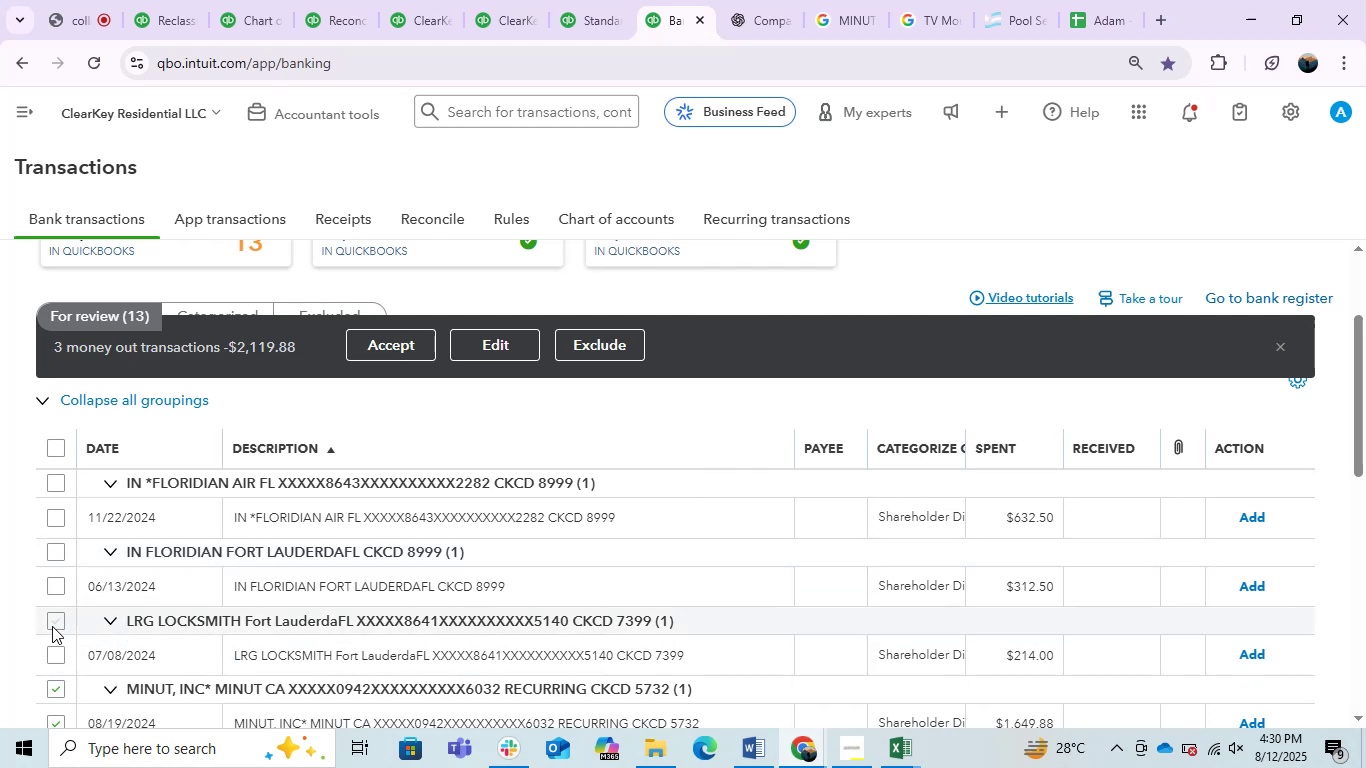 
wait(6.46)
 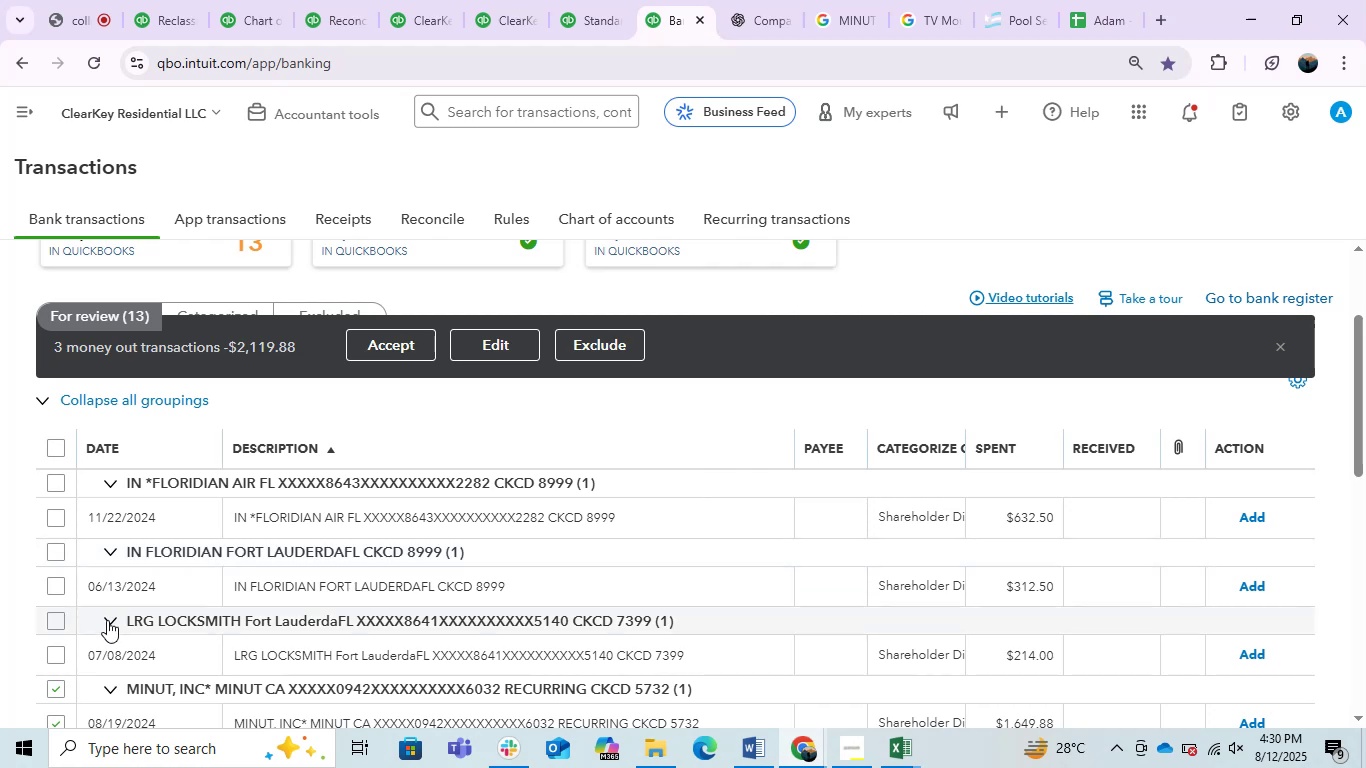 
left_click([55, 621])
 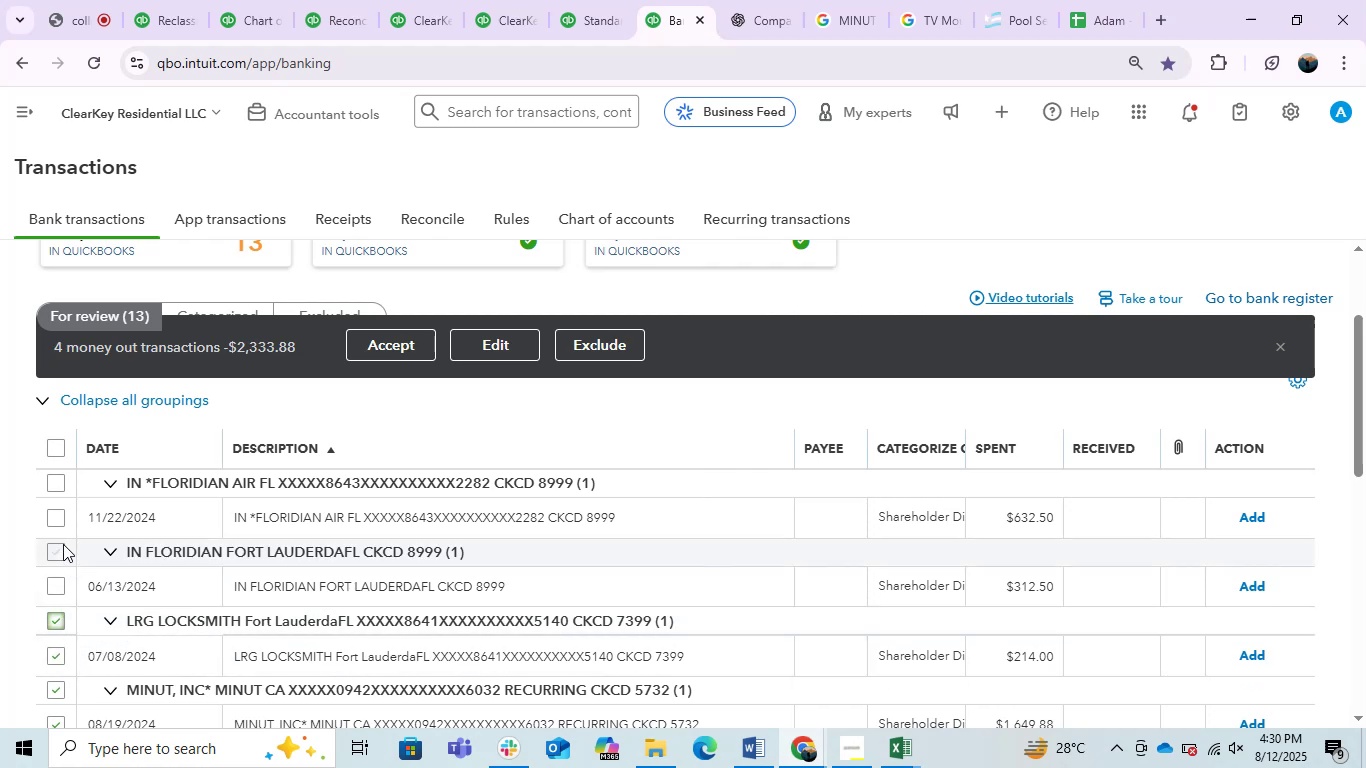 
left_click([55, 547])
 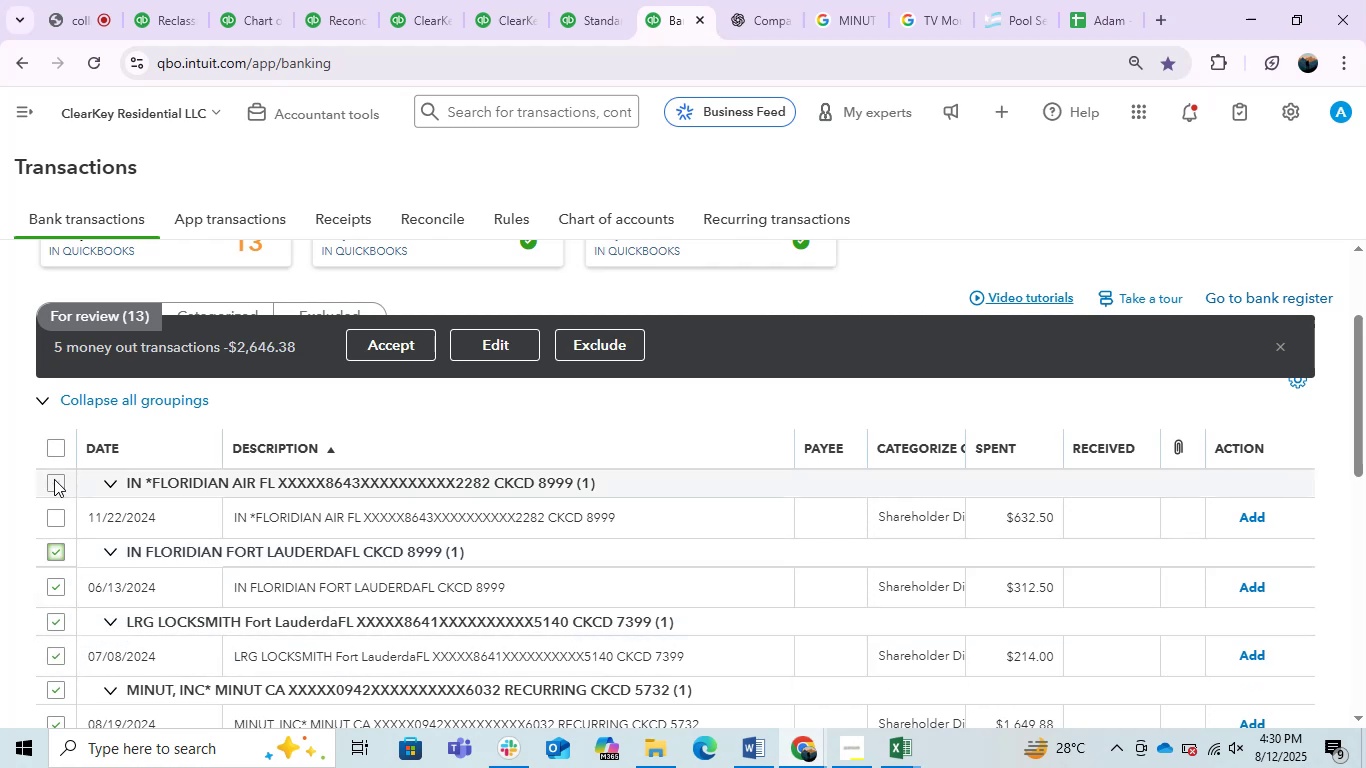 
left_click([48, 479])
 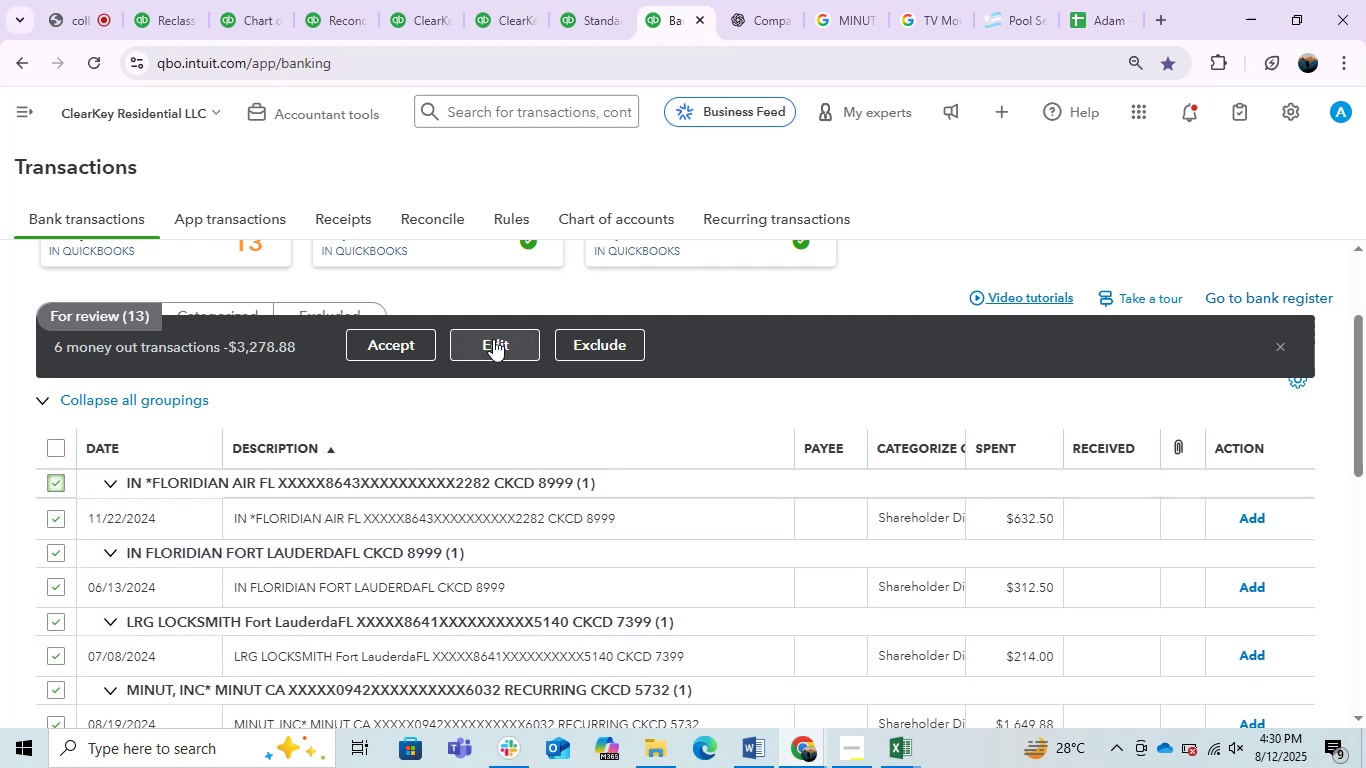 
left_click([493, 339])
 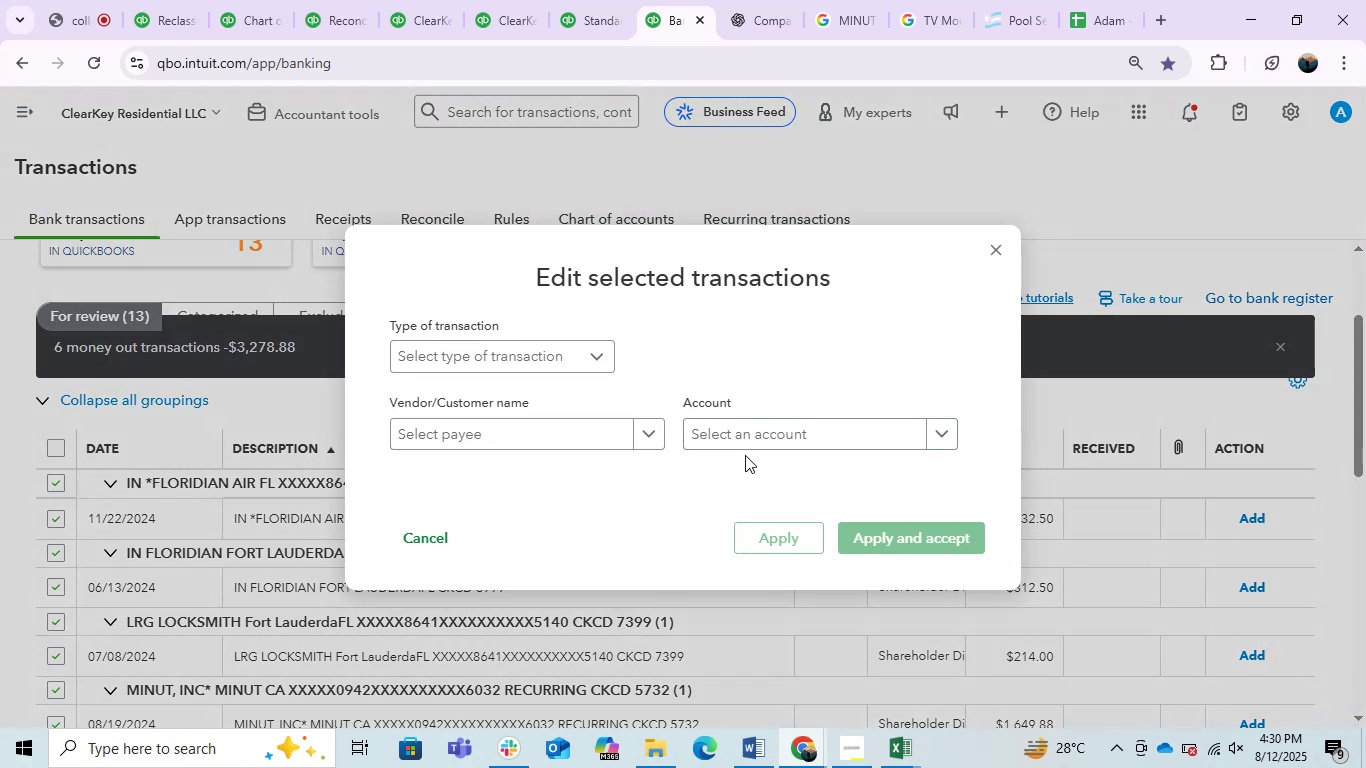 
left_click([756, 426])
 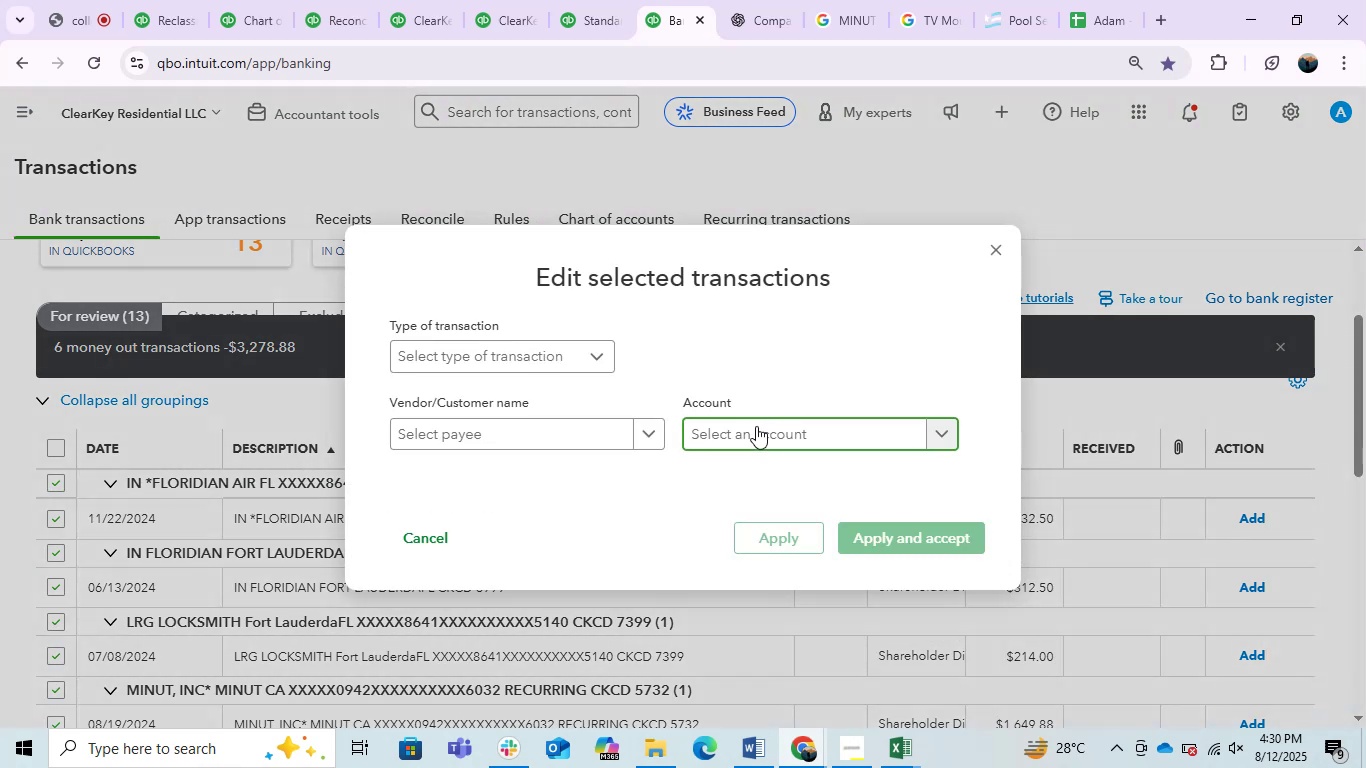 
type(ask)
 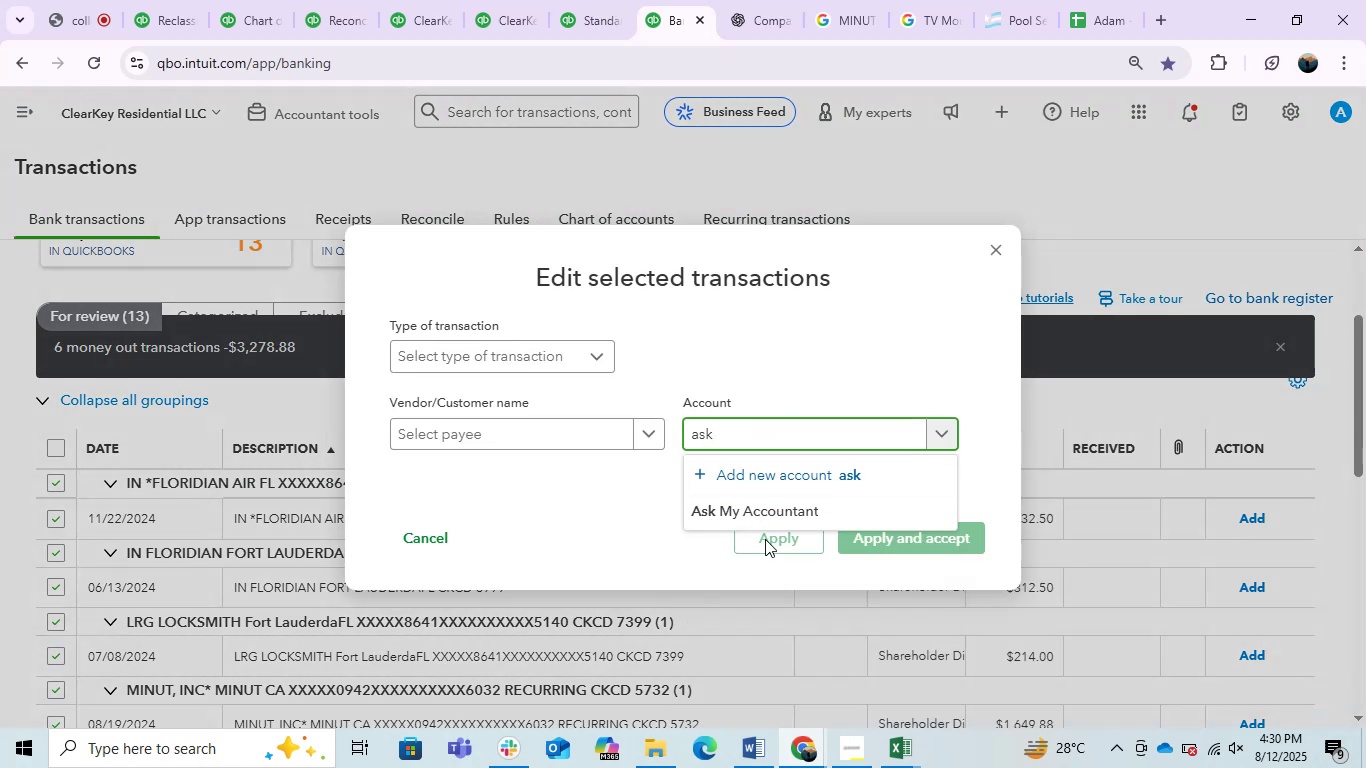 
left_click([740, 510])
 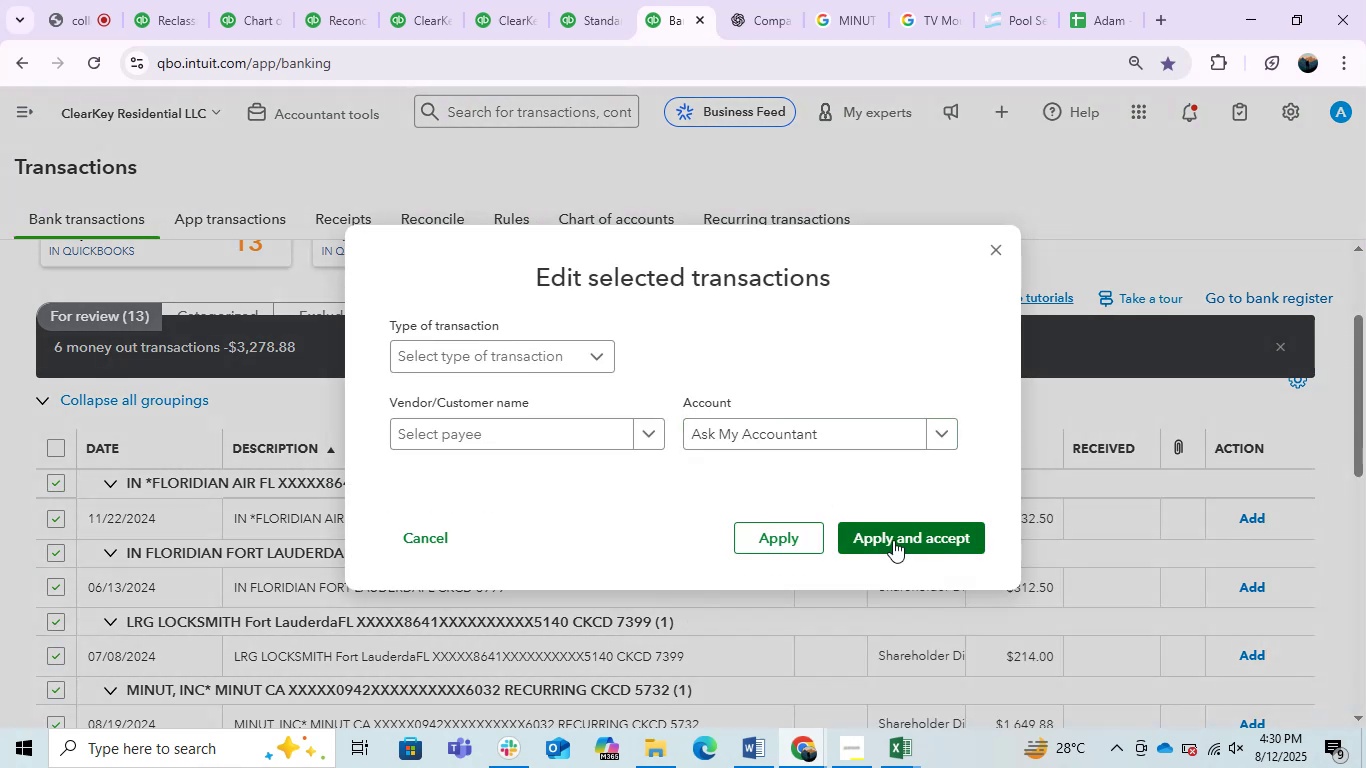 
left_click([896, 540])
 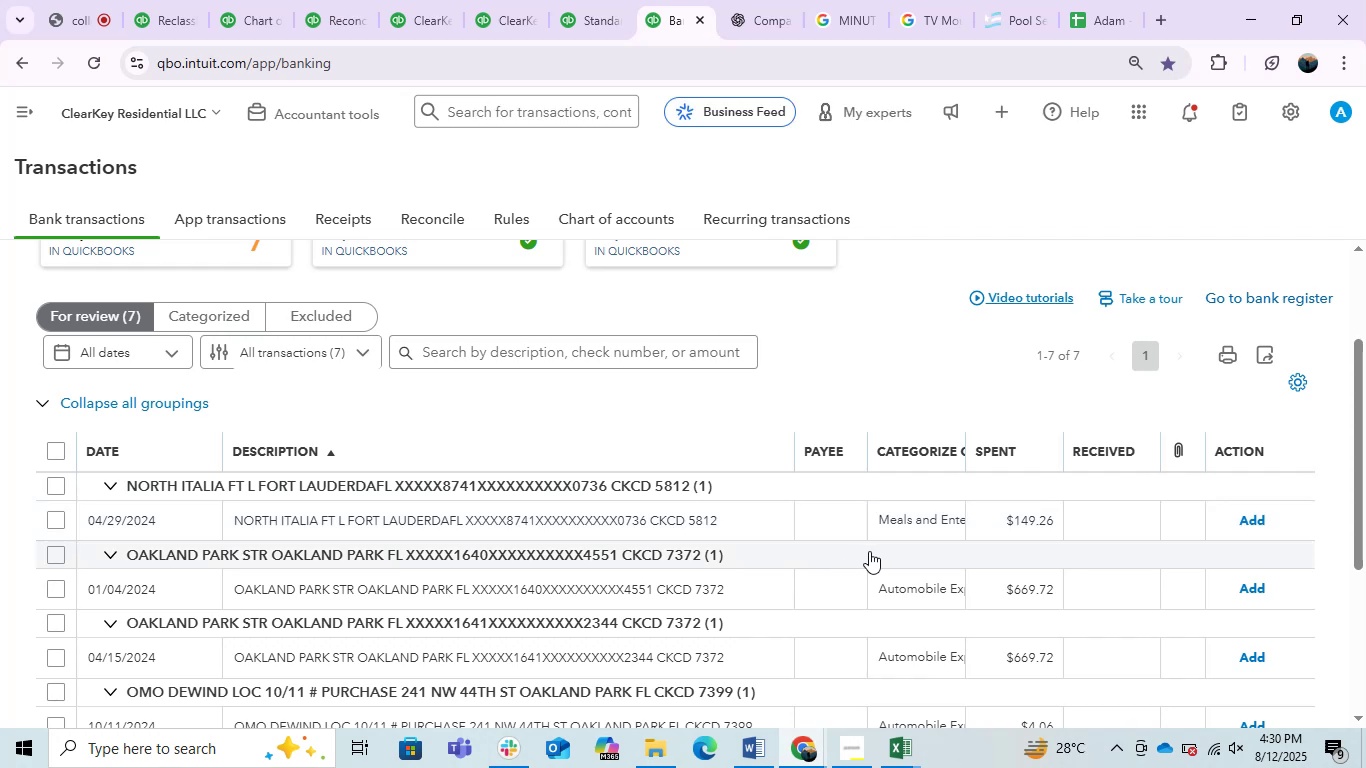 
wait(14.48)
 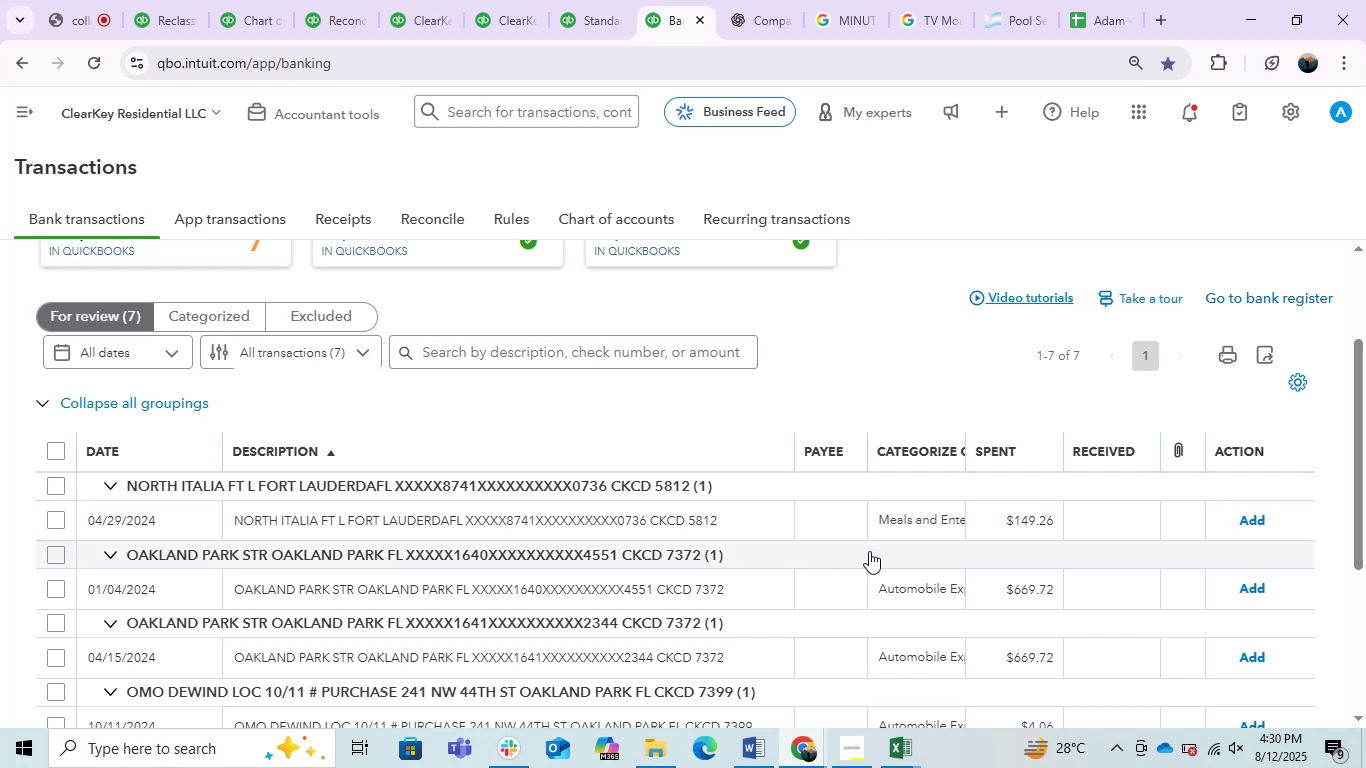 
left_click([634, 515])
 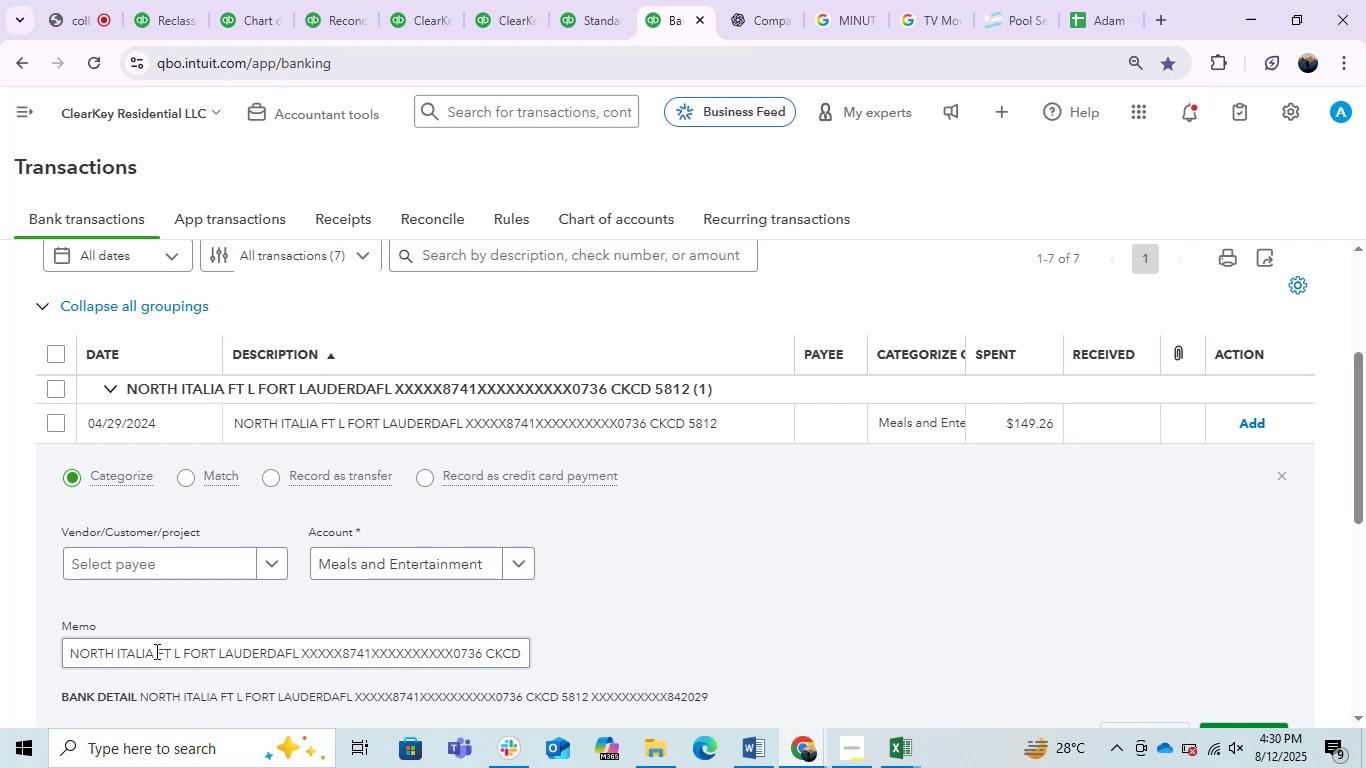 
left_click_drag(start_coordinate=[154, 650], to_coordinate=[33, 654])
 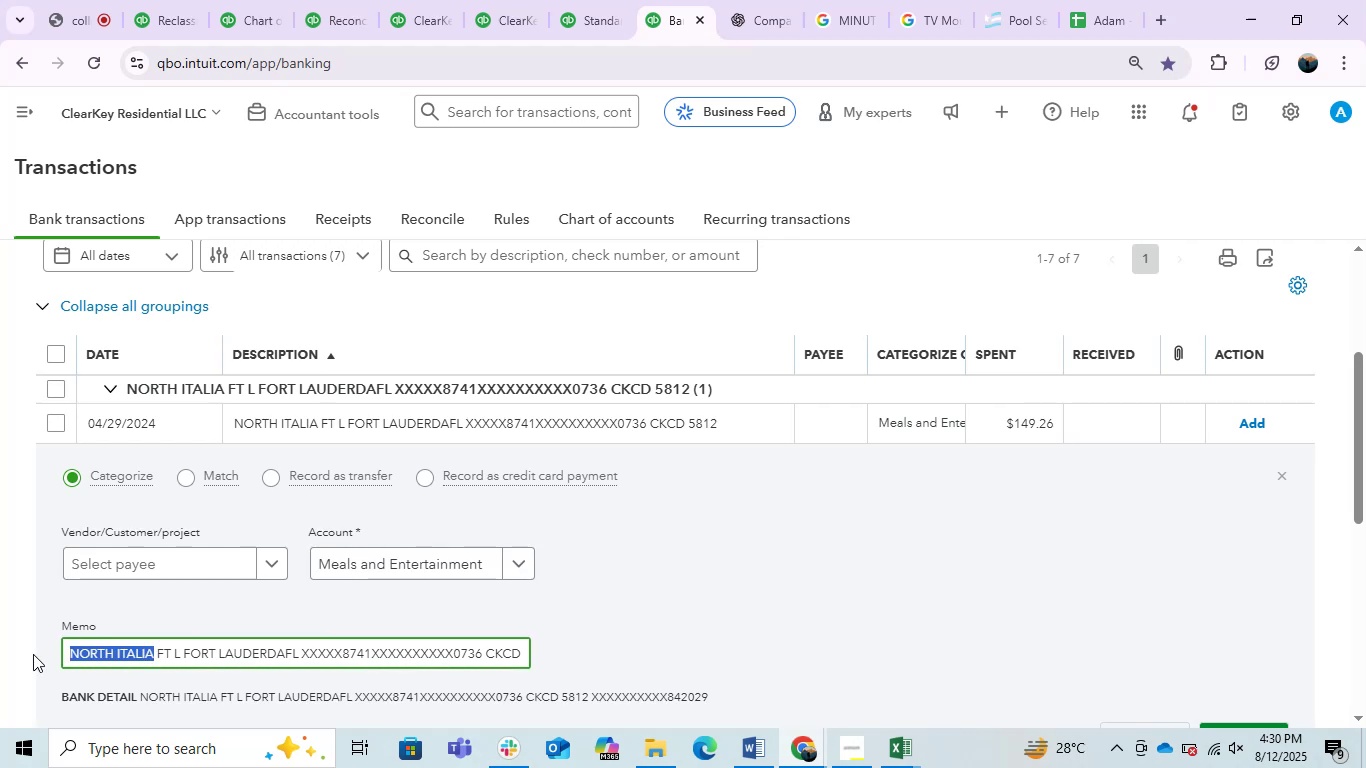 
key(Control+C)
 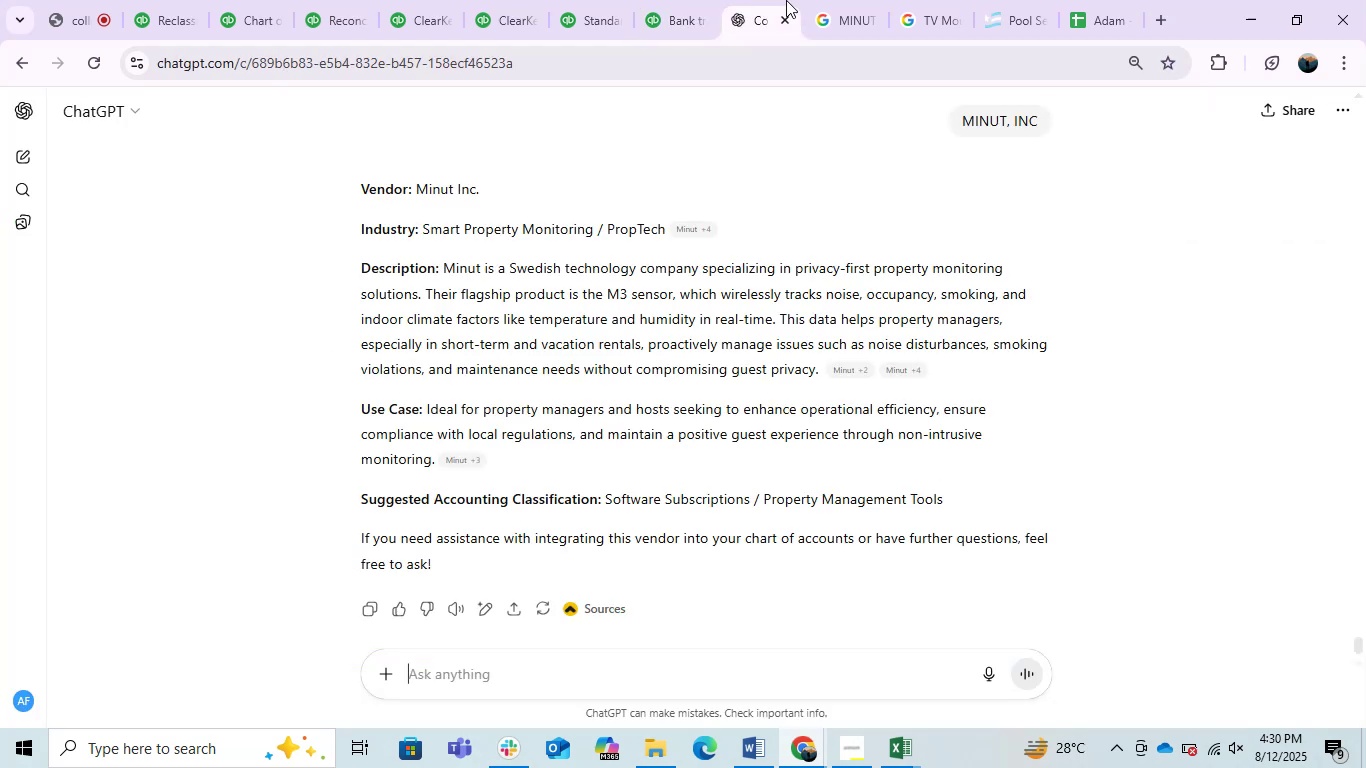 
double_click([833, 4])
 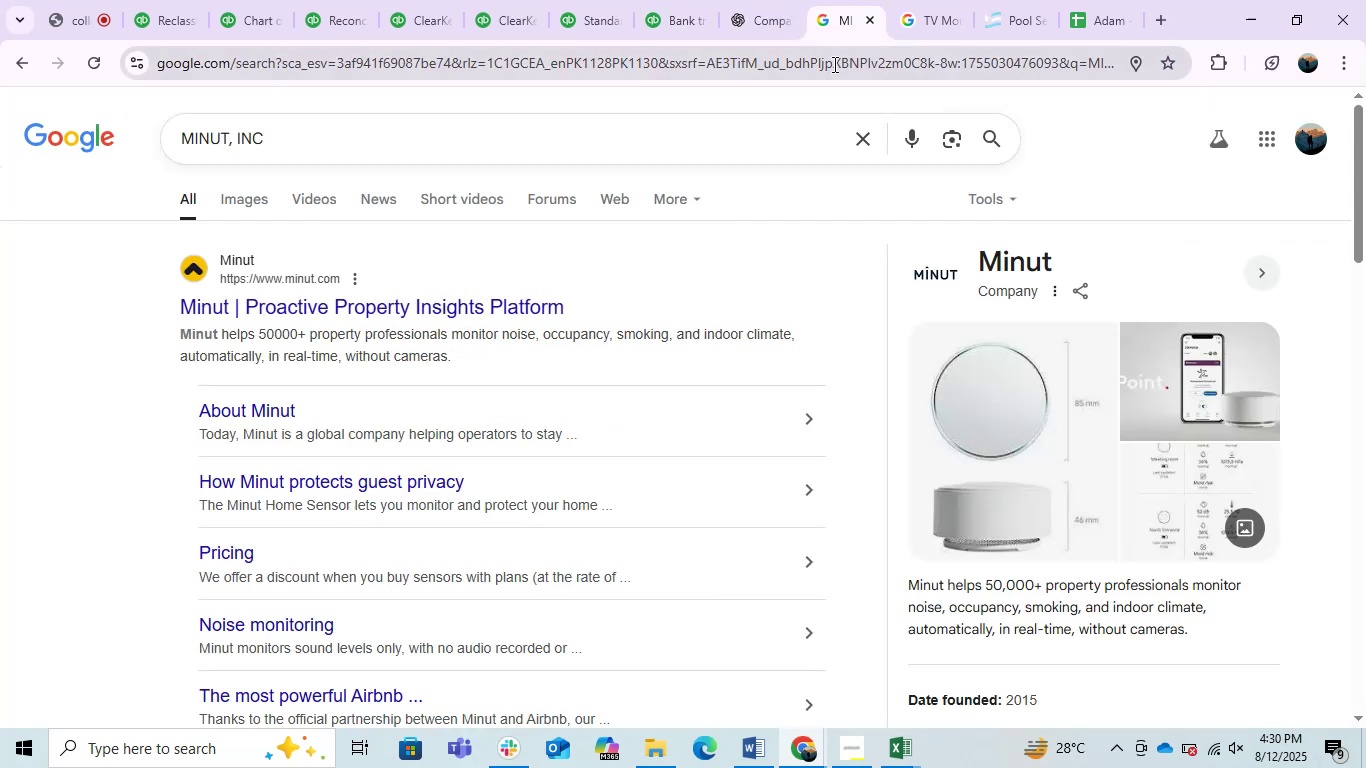 
key(Control+ControlLeft)
 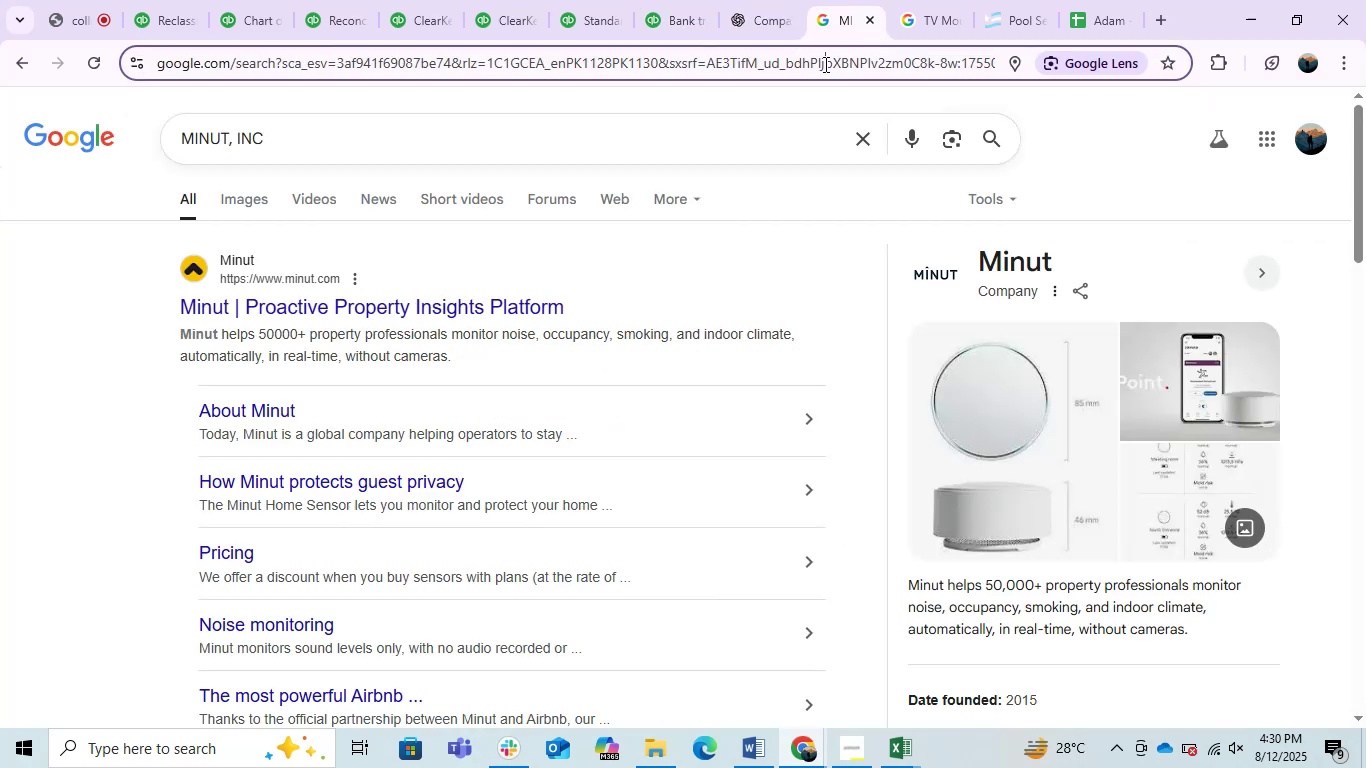 
triple_click([824, 64])
 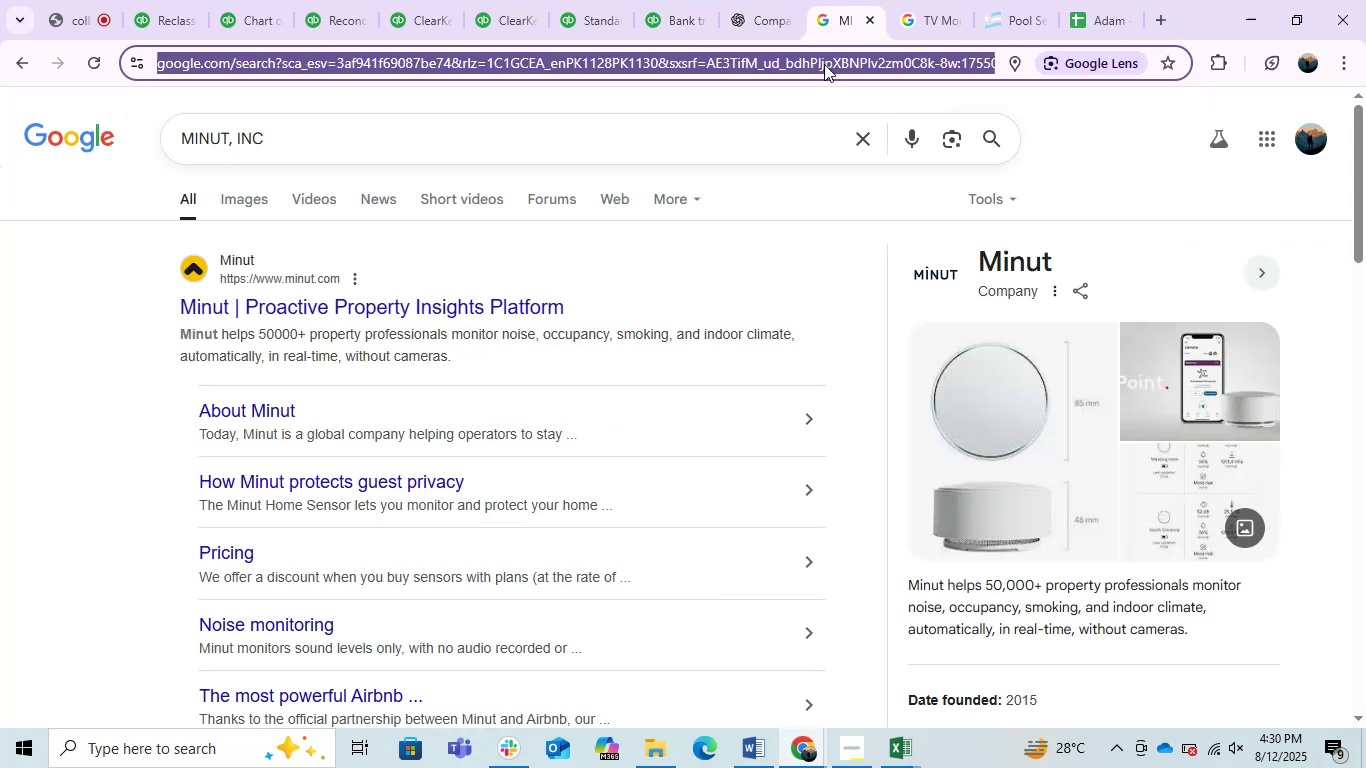 
key(Control+V)
 